 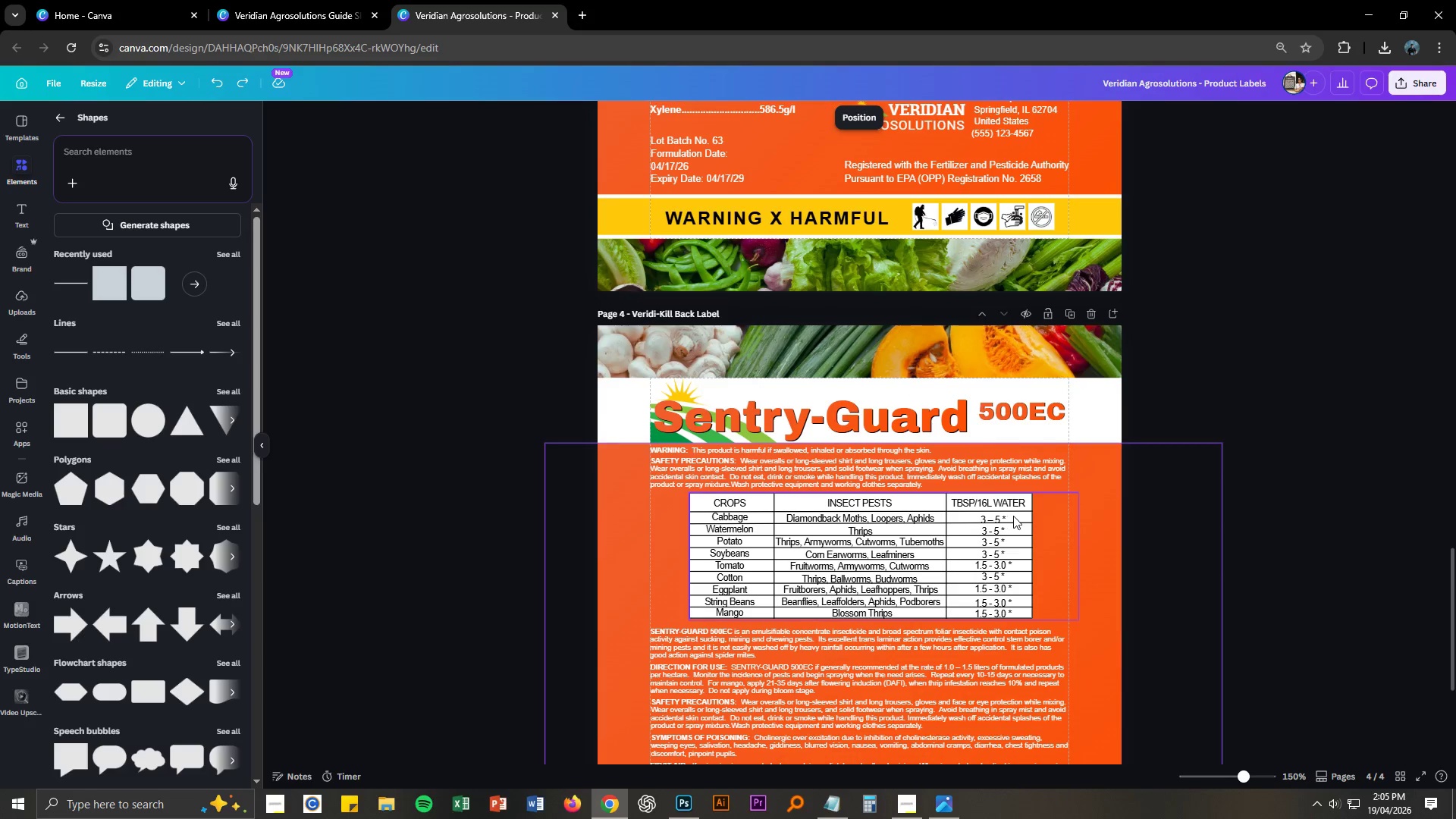 
left_click([1227, 407])
 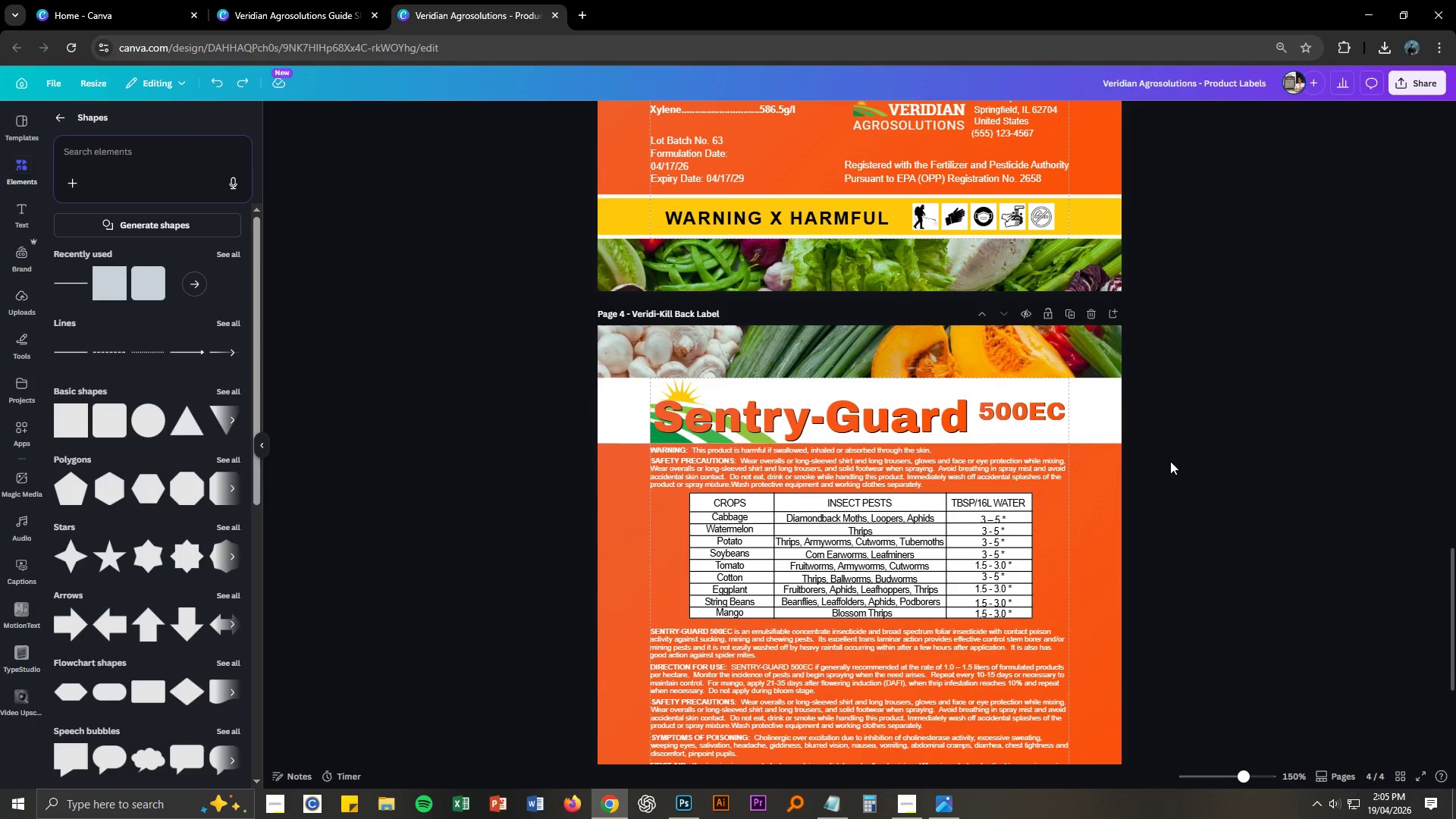 
scroll: coordinate [1167, 463], scroll_direction: down, amount: 3.0
 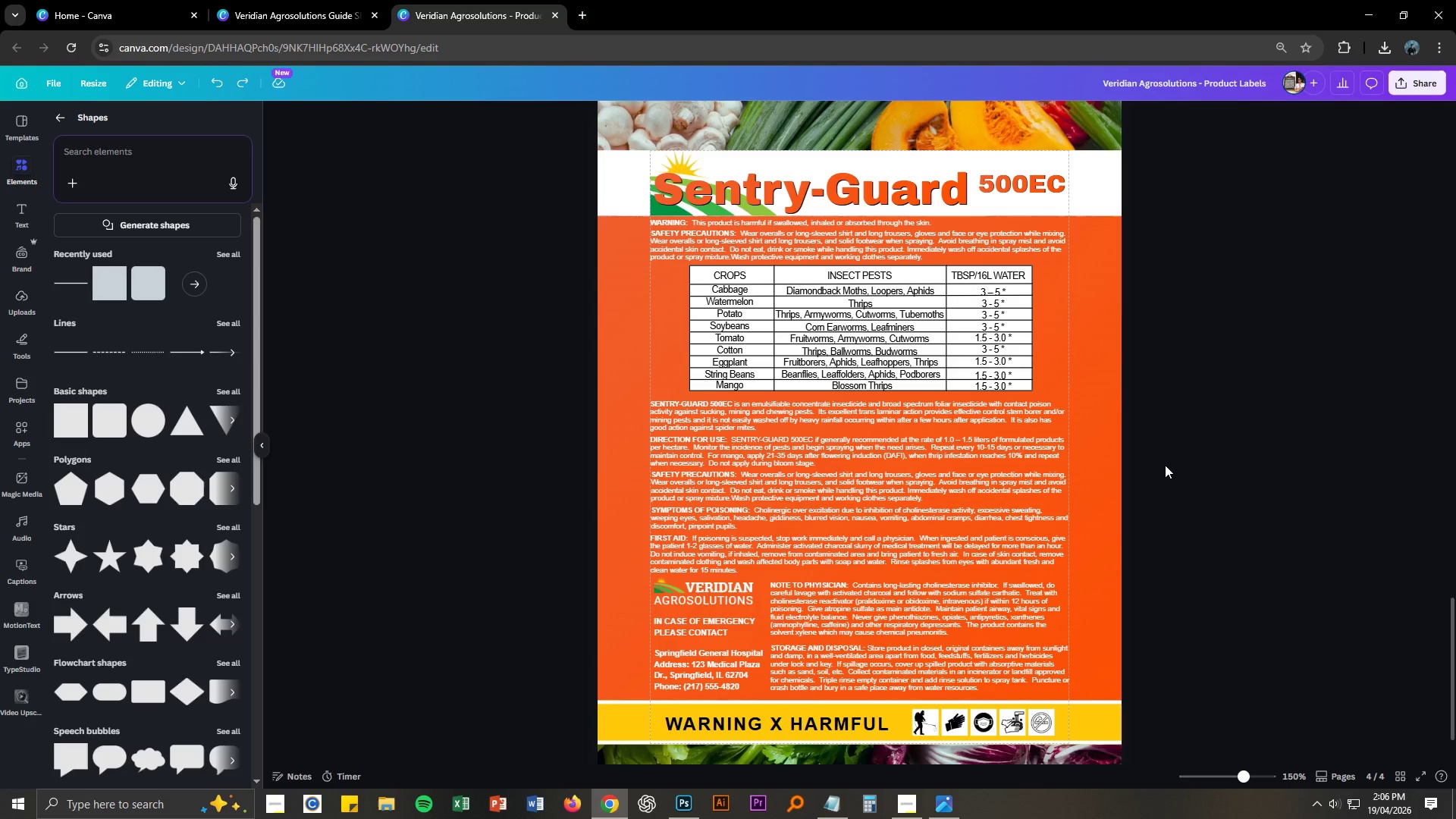 
scroll: coordinate [952, 375], scroll_direction: up, amount: 19.0
 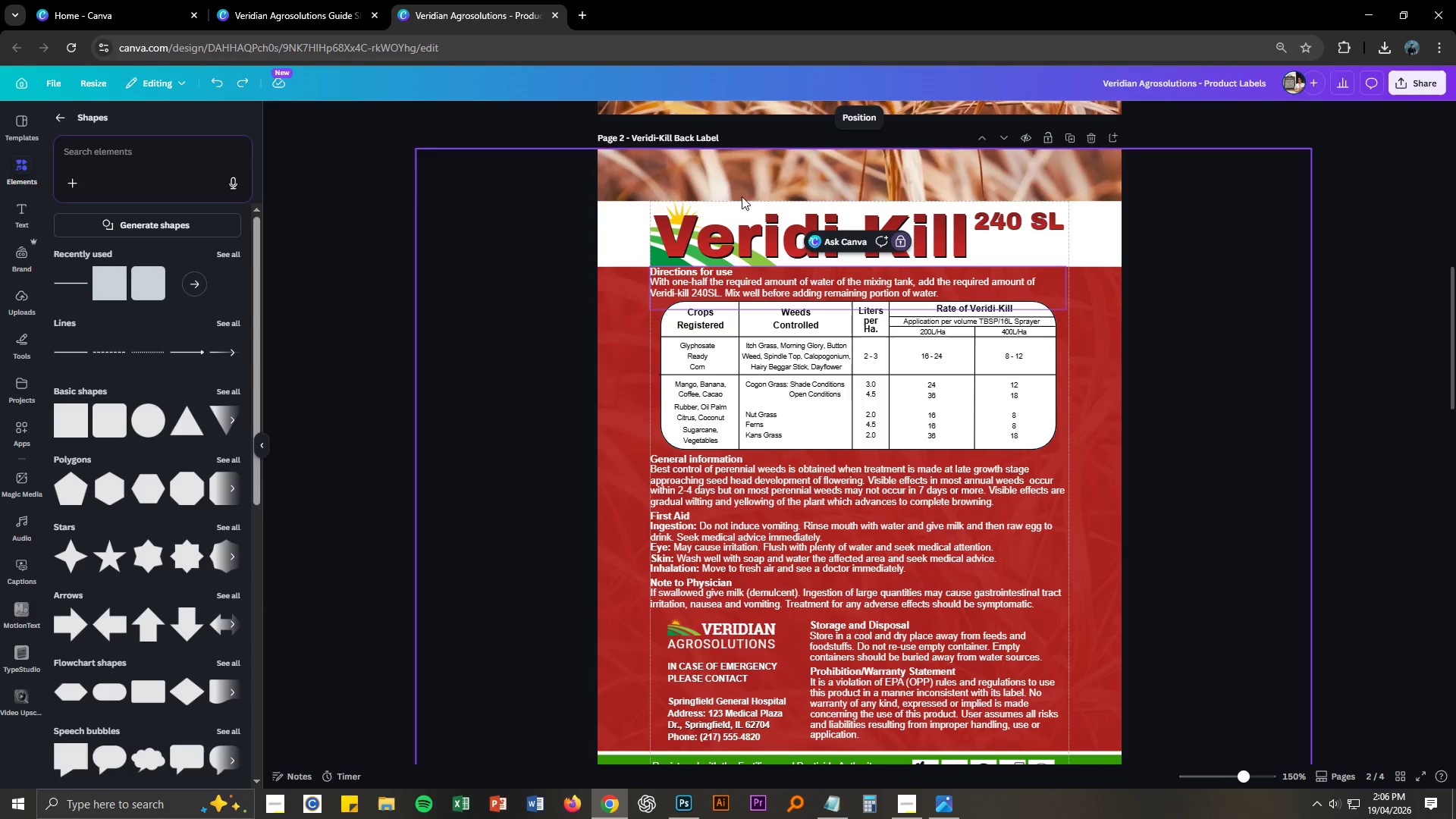 
right_click([905, 301])
 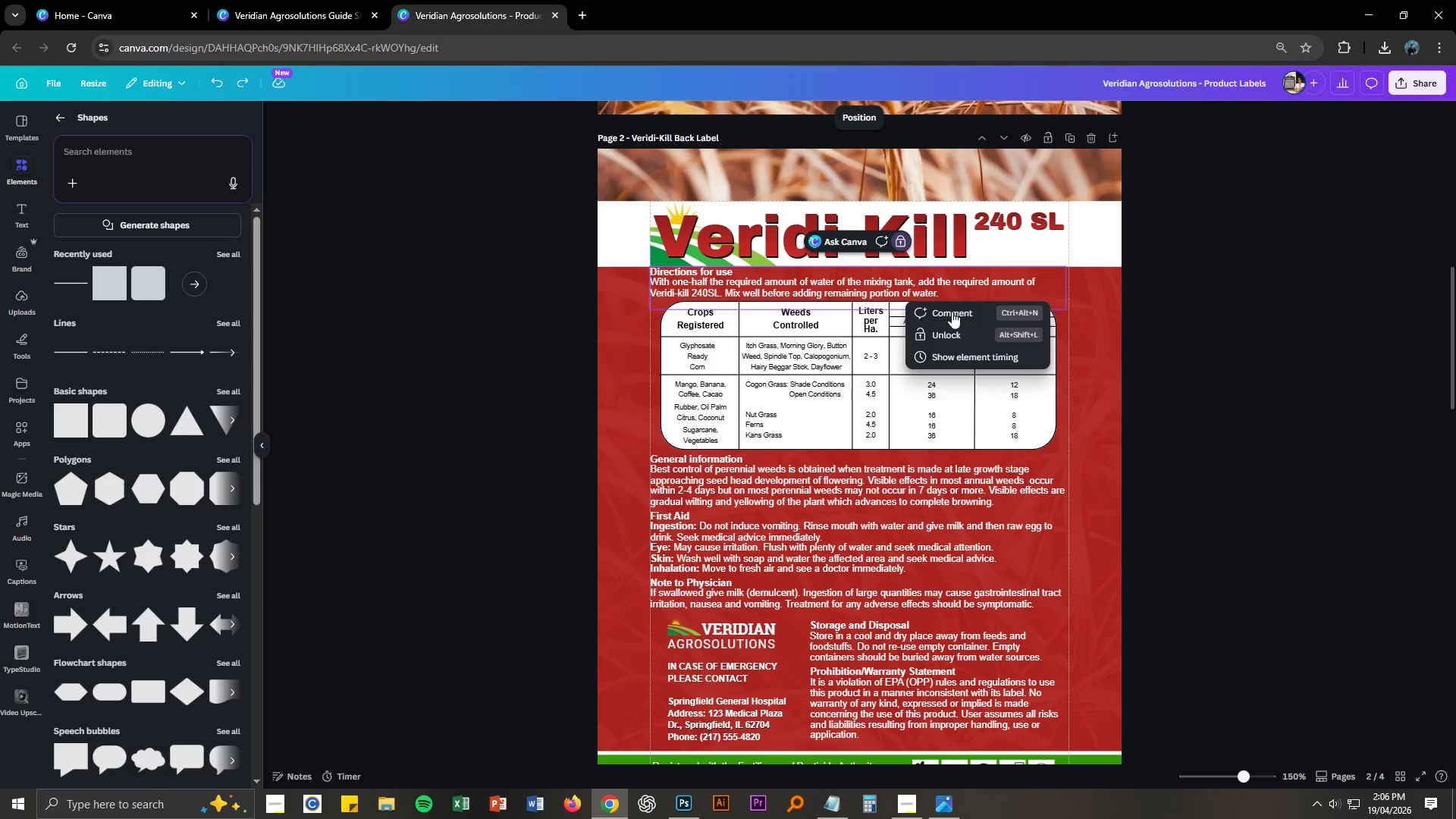 
left_click([958, 328])
 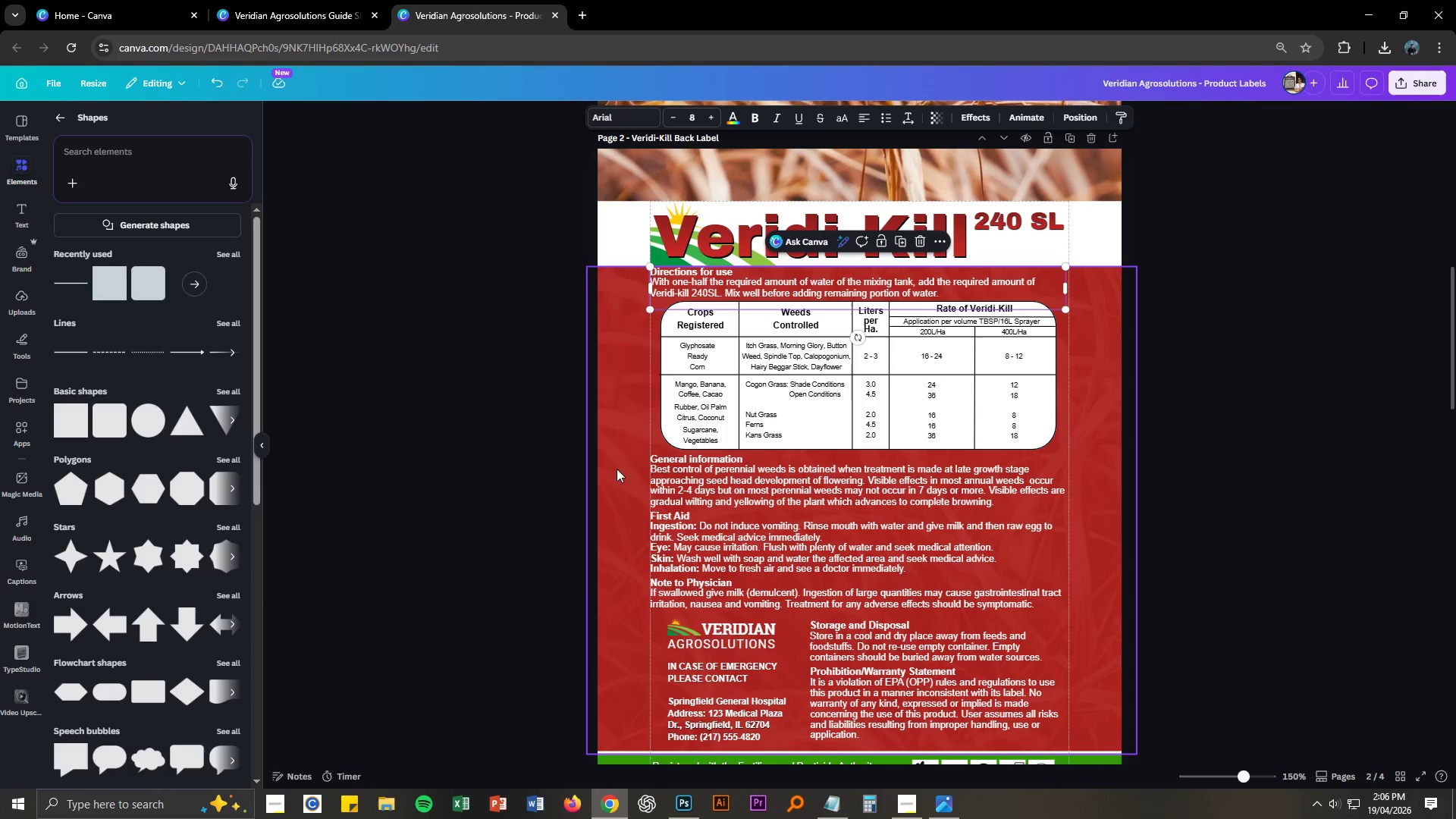 
left_click_drag(start_coordinate=[567, 470], to_coordinate=[1106, 592])
 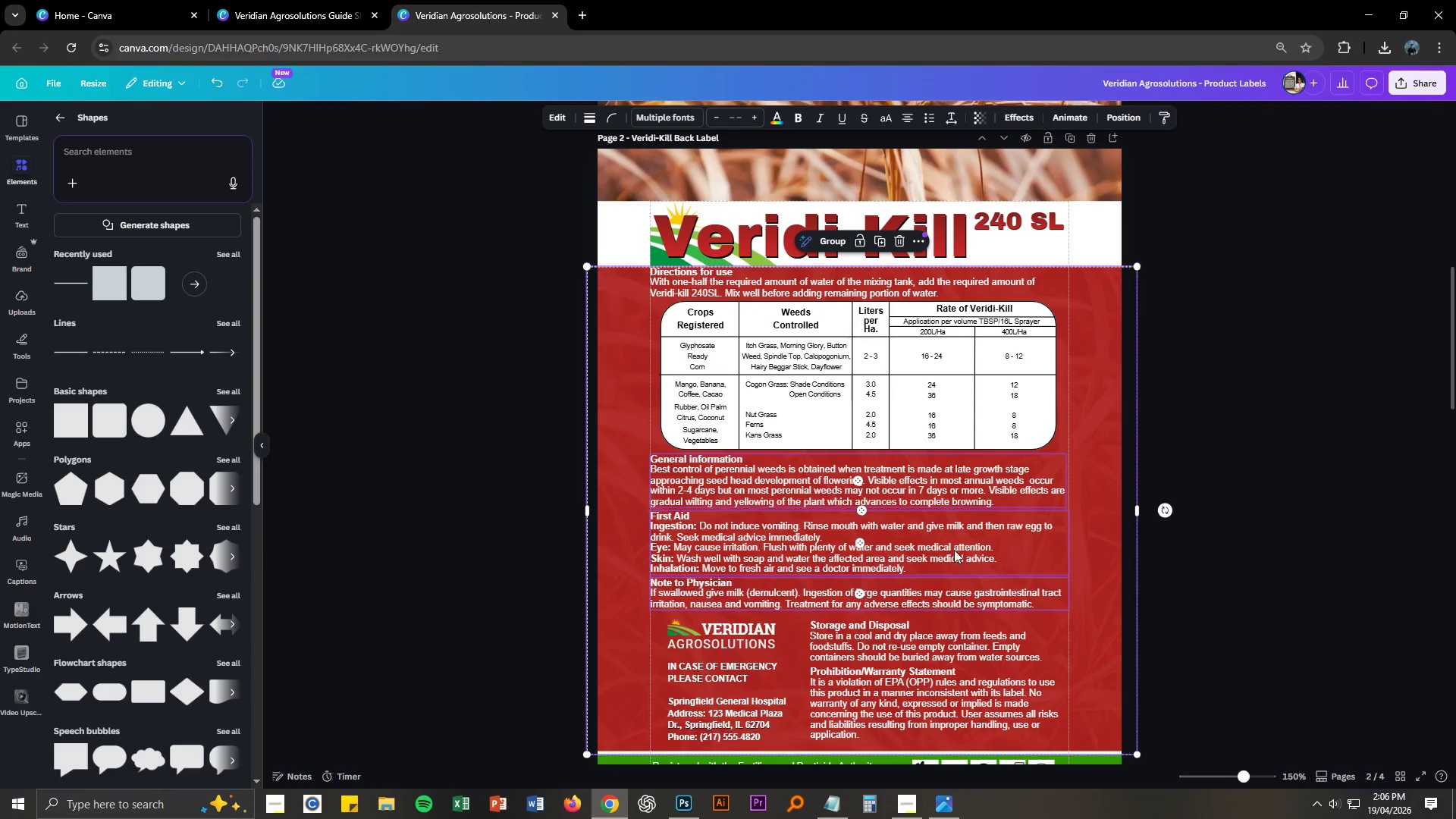 
right_click([950, 541])
 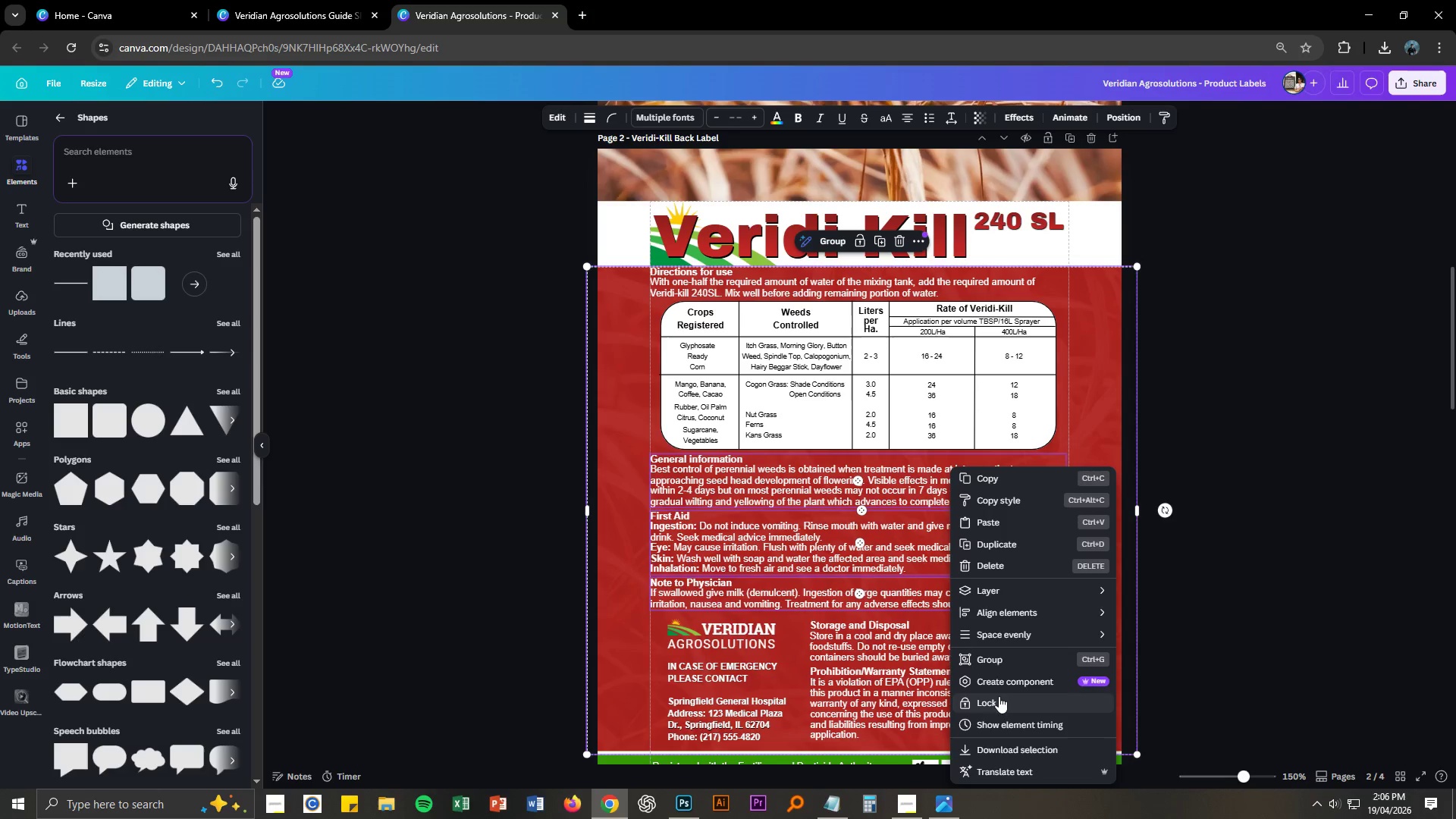 
left_click([447, 489])
 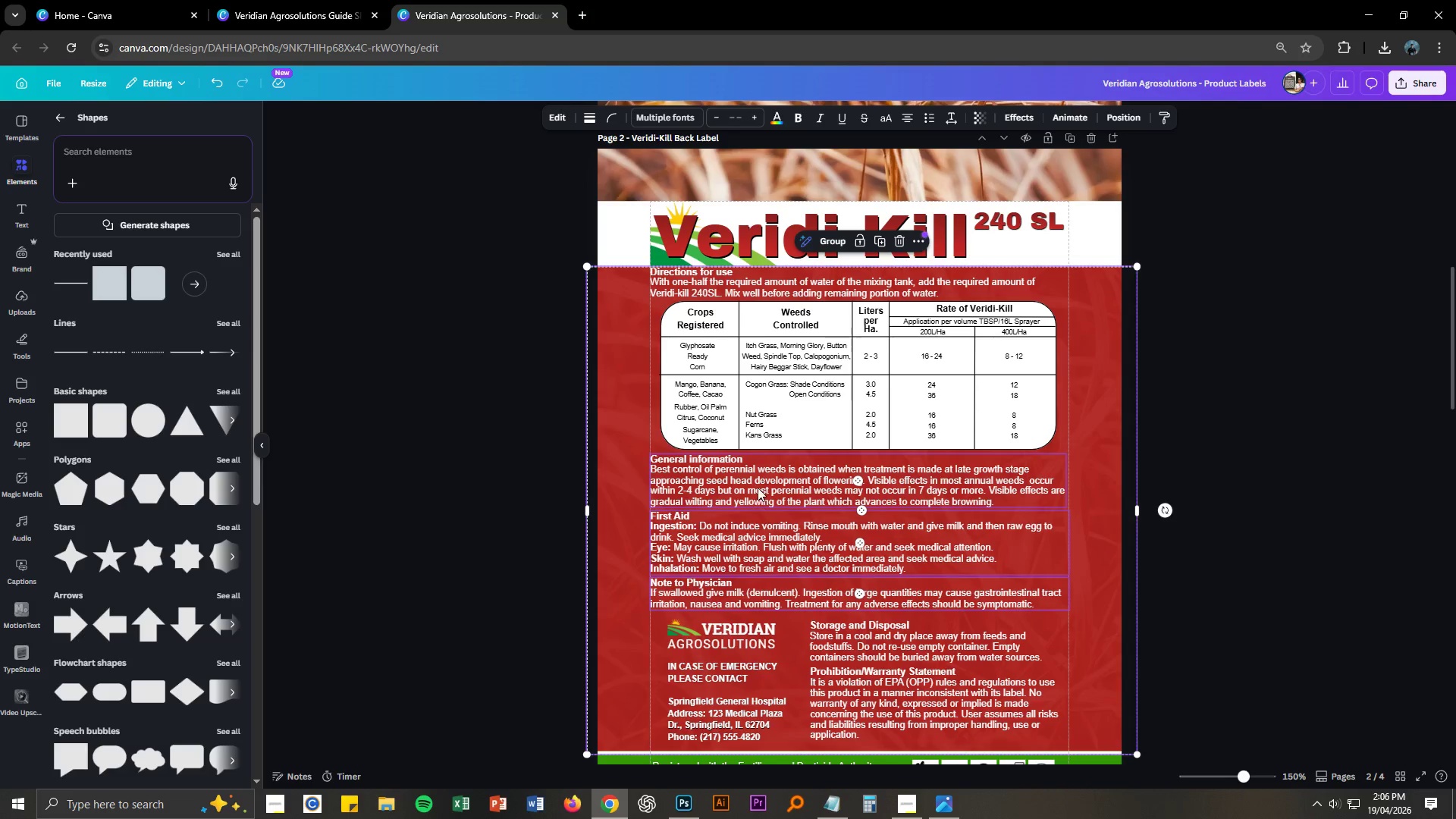 
left_click([758, 486])
 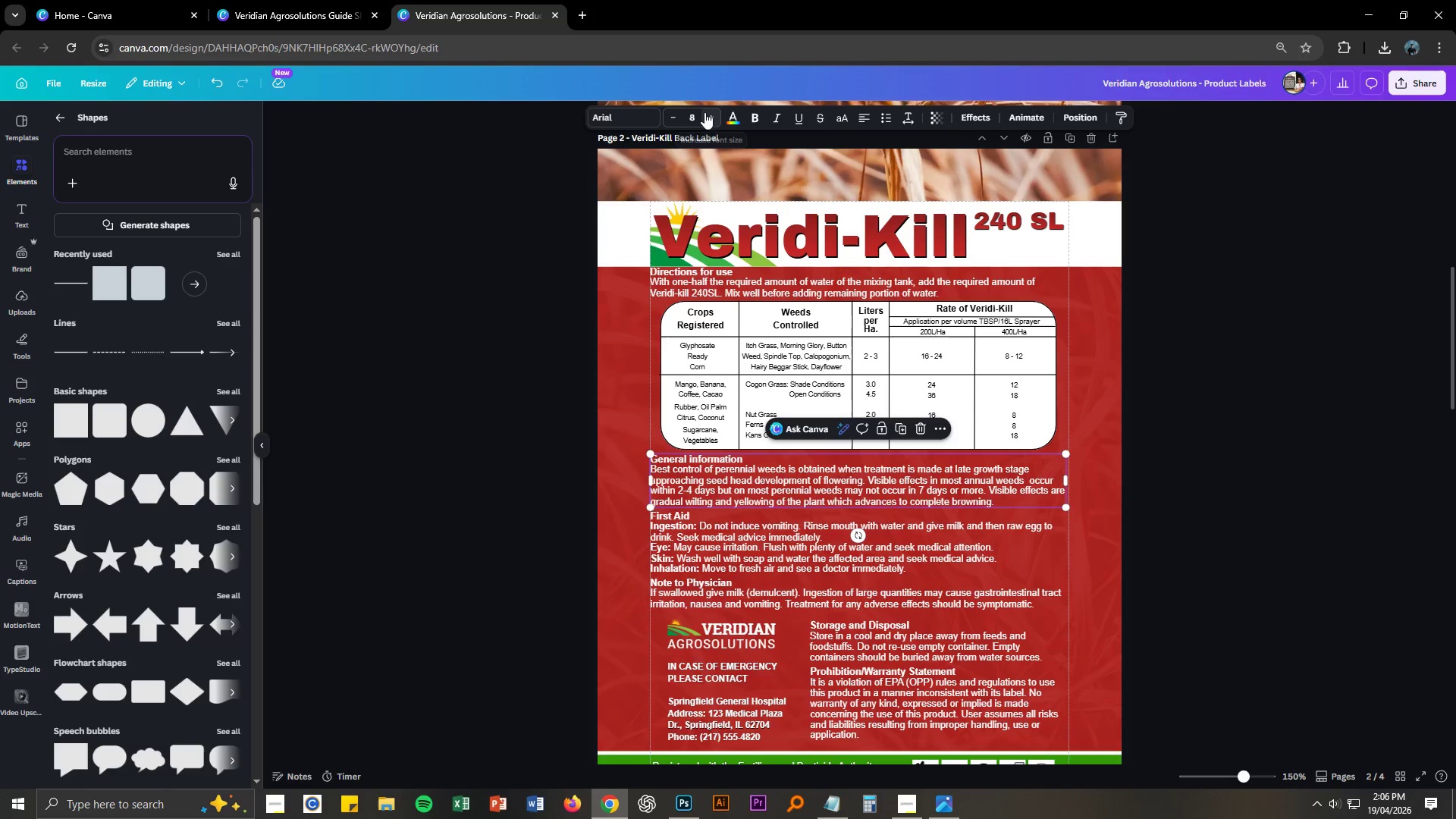 
left_click([693, 111])
 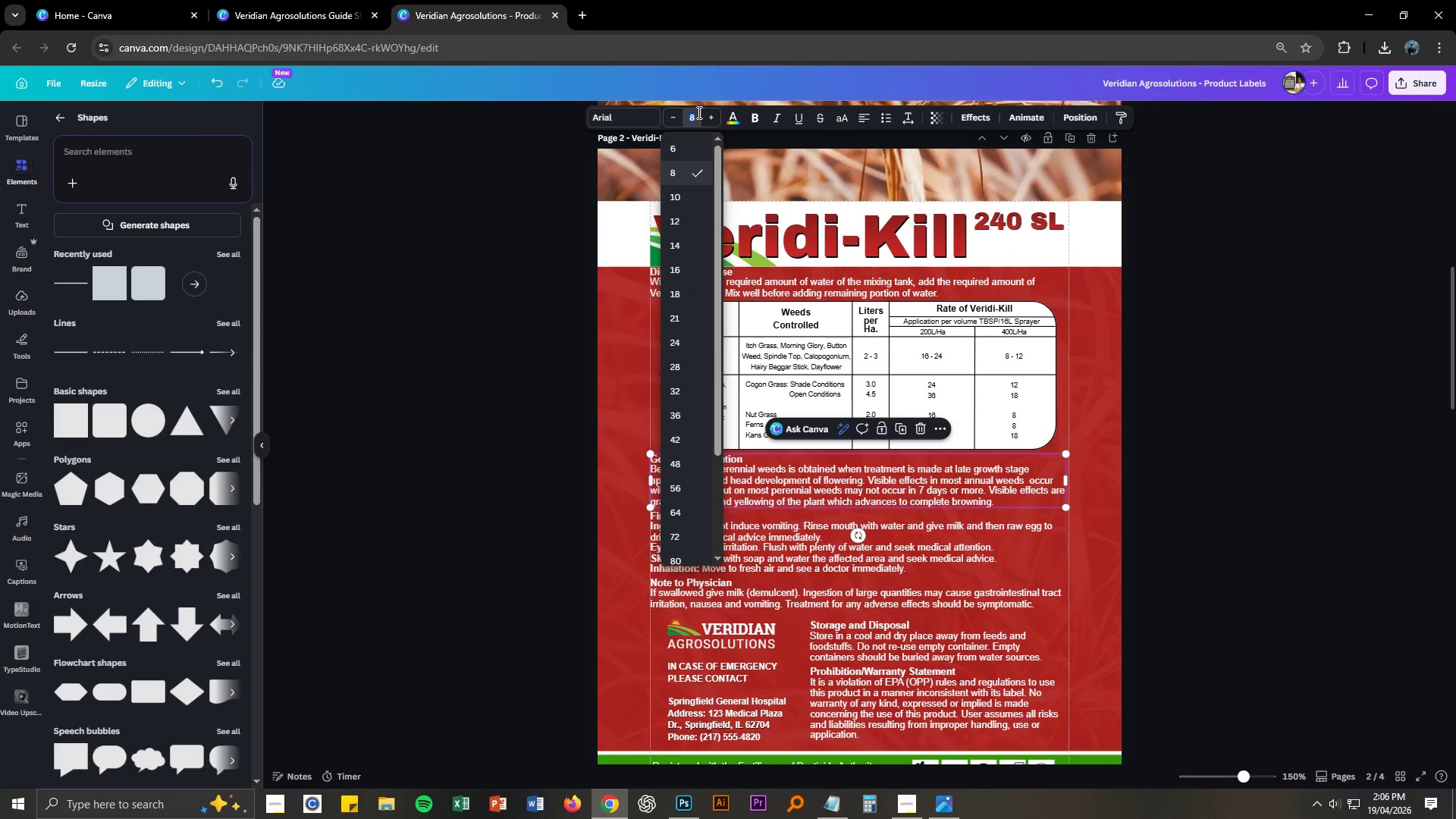 
key(Numpad6)
 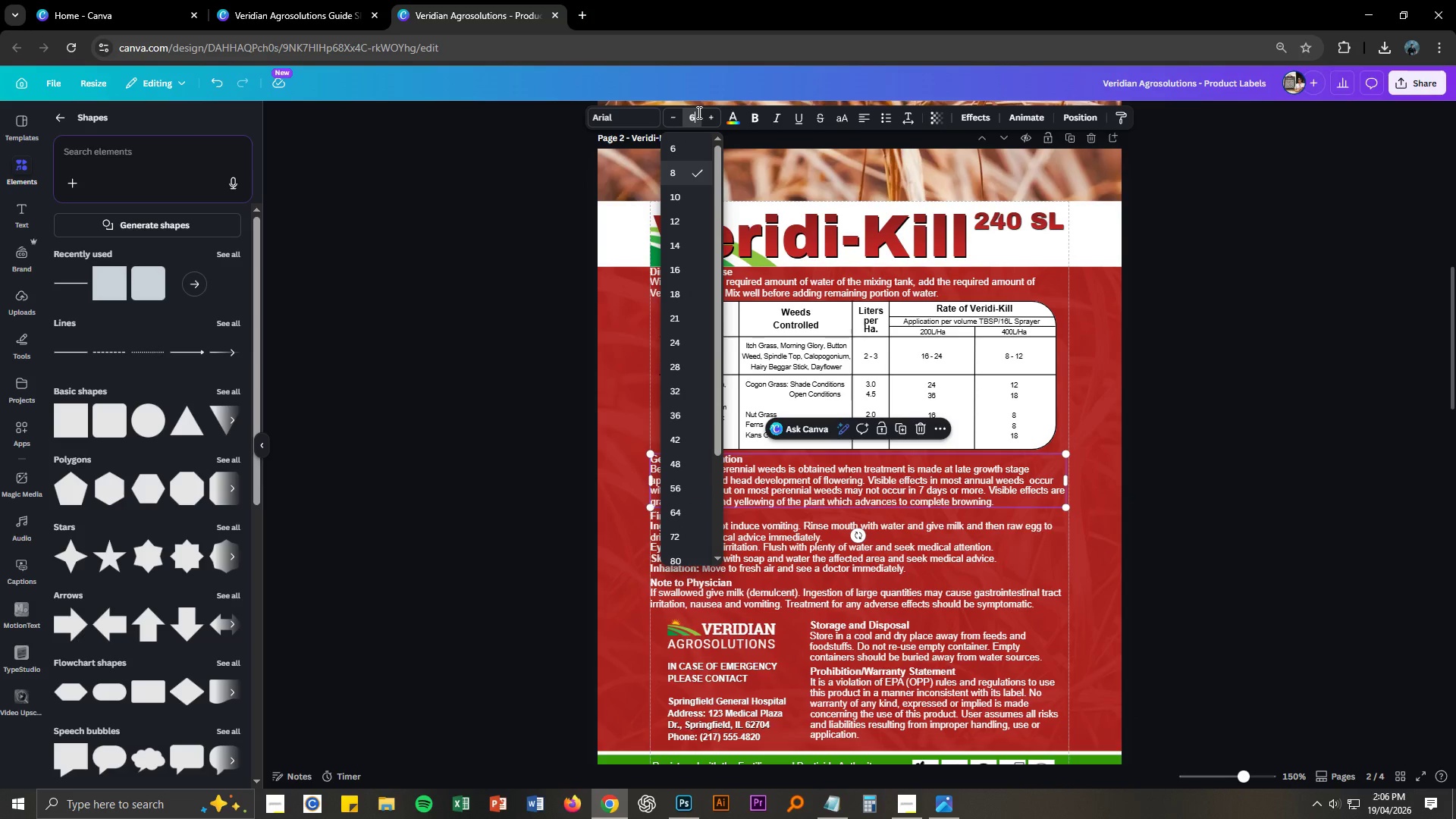 
key(NumpadEnter)
 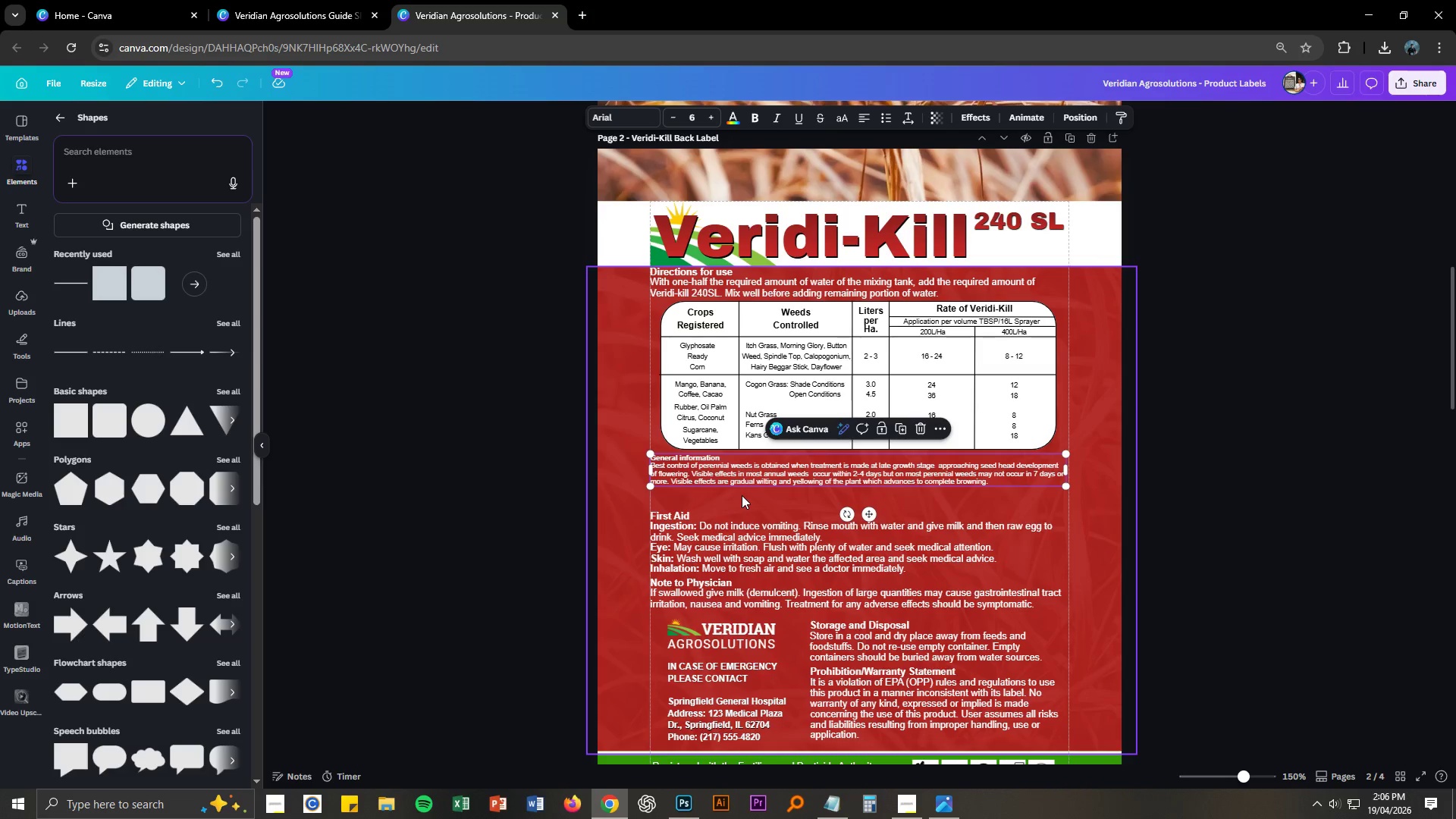 
key(Control+ControlLeft)
 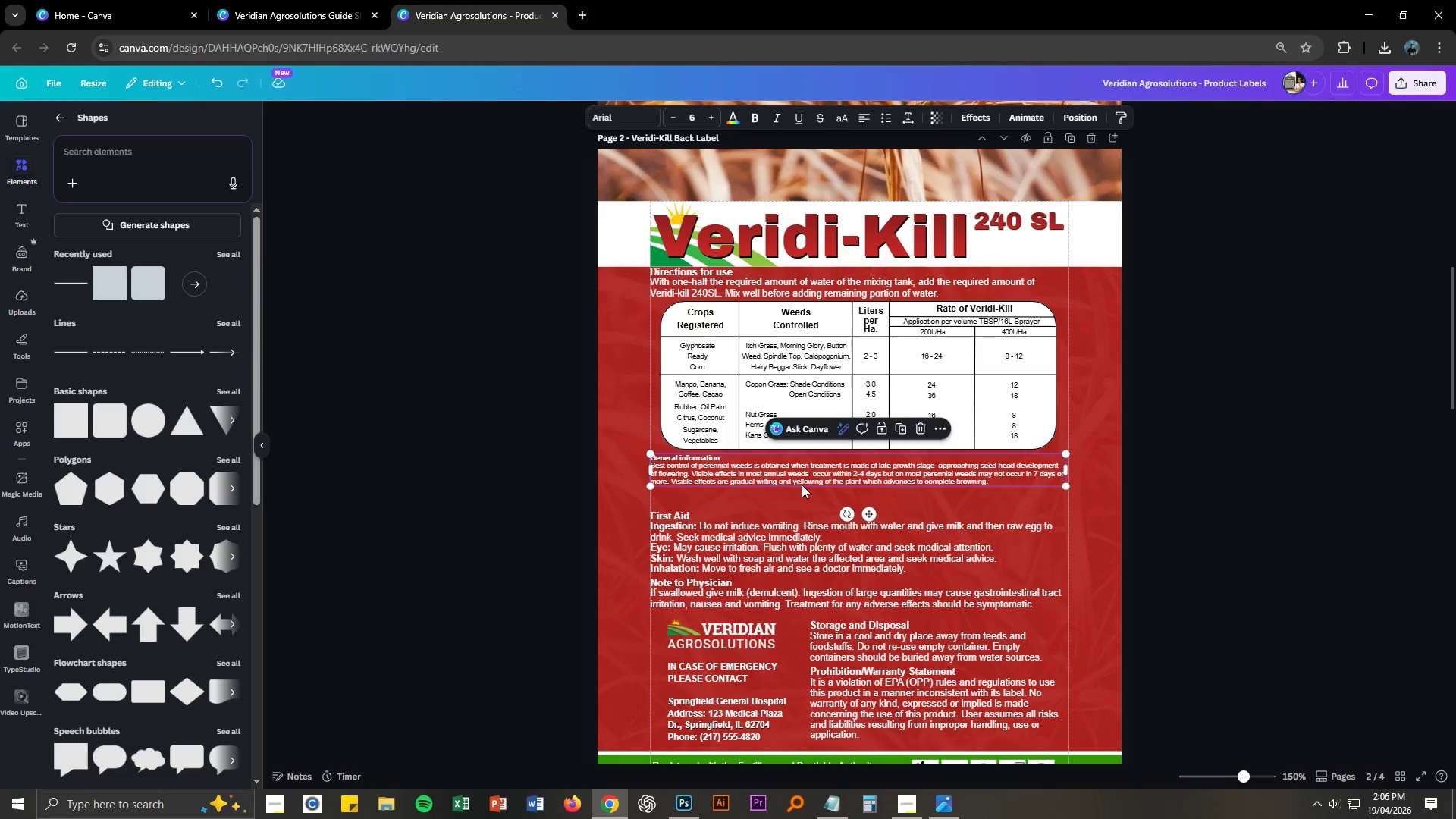 
key(Control+Z)
 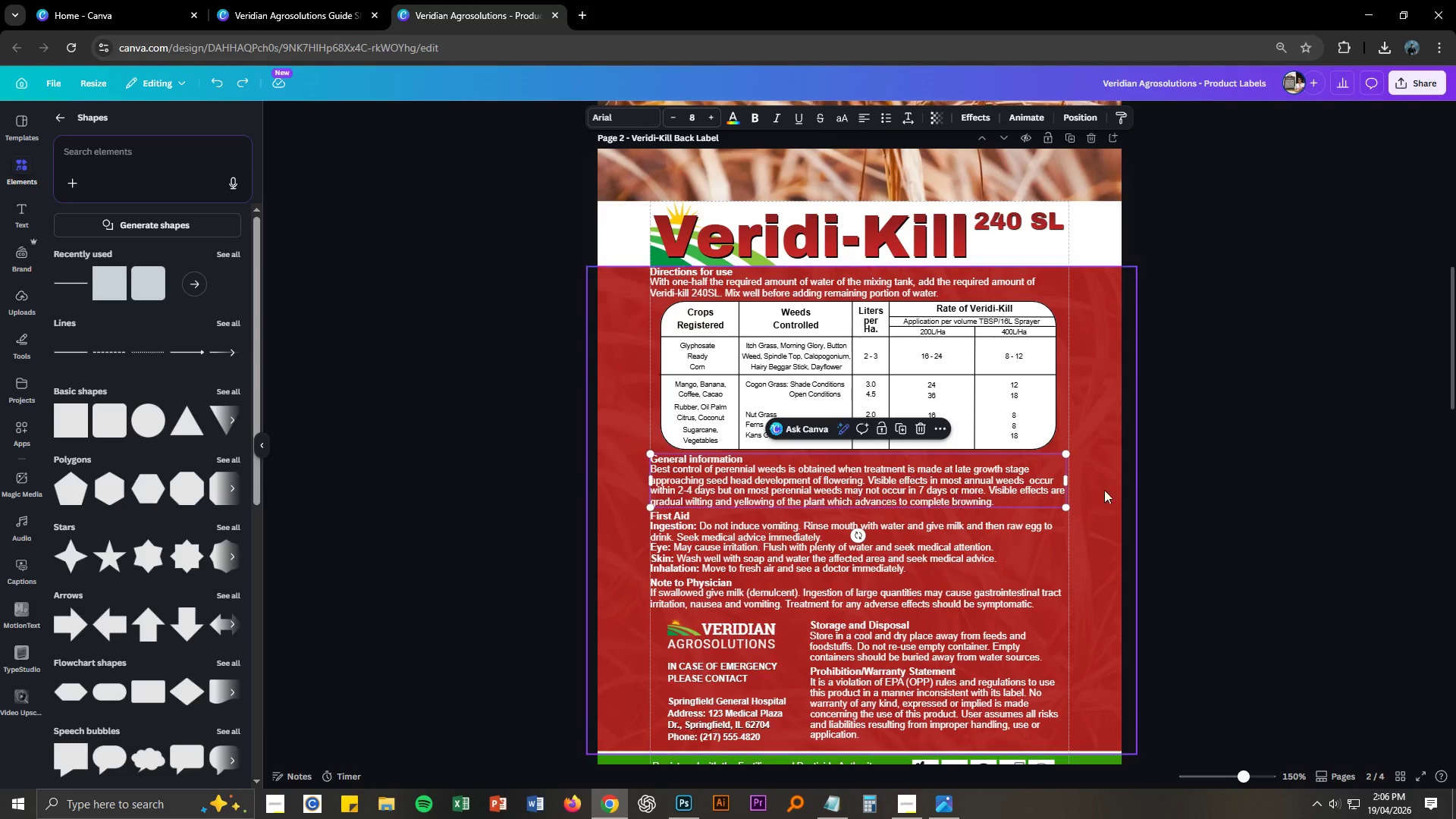 
left_click([1150, 487])
 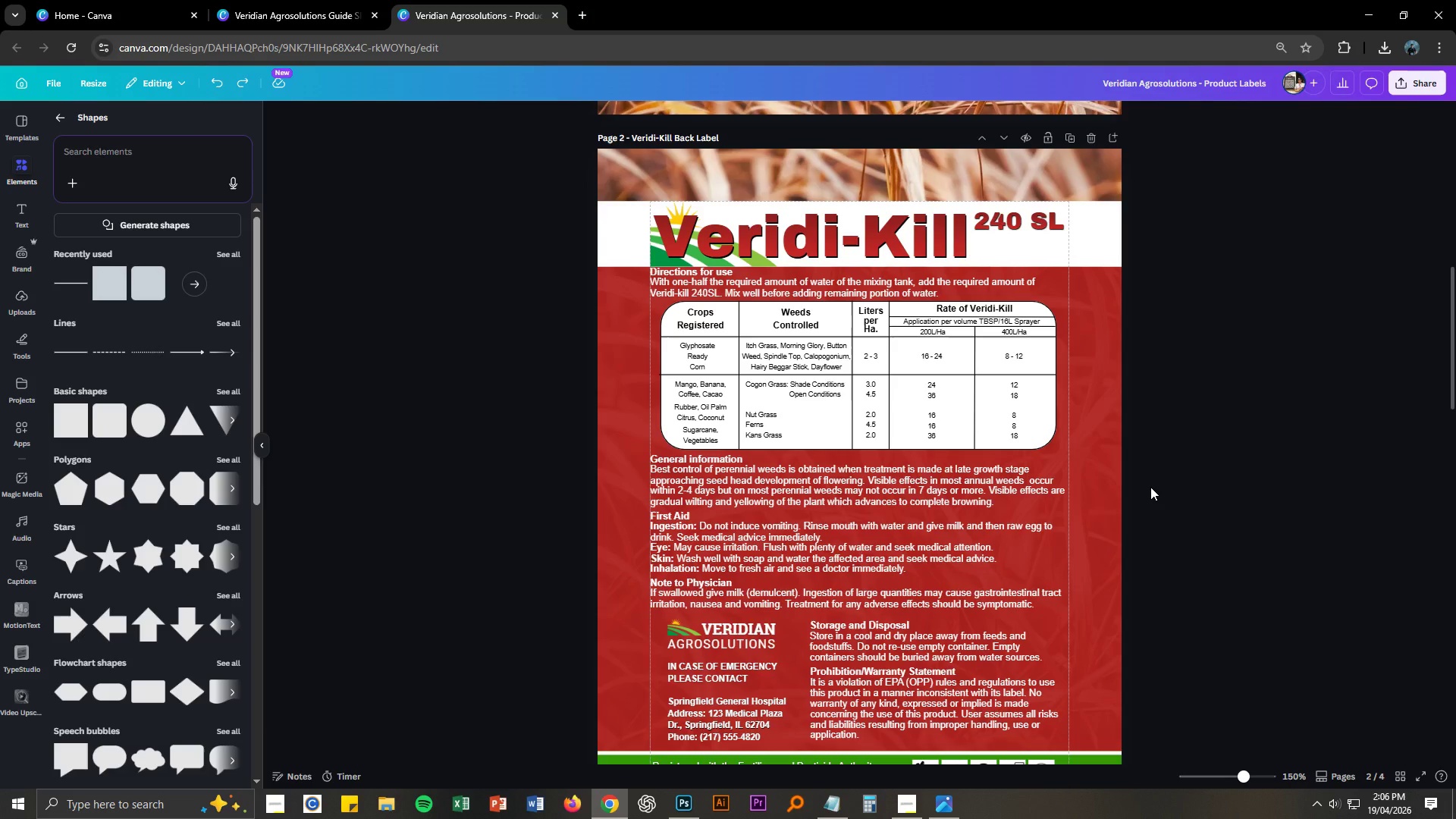 
key(Control+S)
 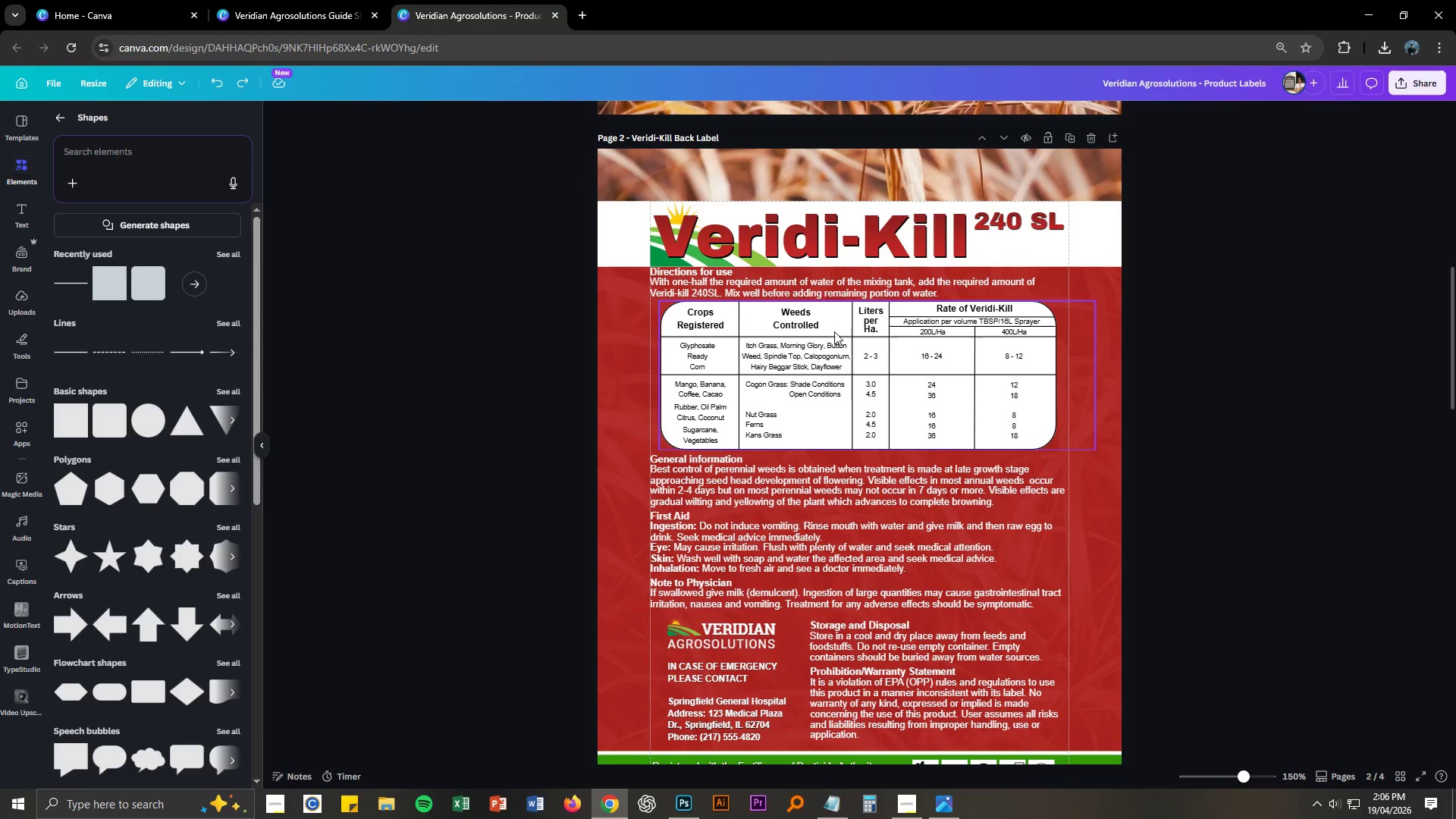 
scroll: coordinate [1075, 516], scroll_direction: down, amount: 22.0
 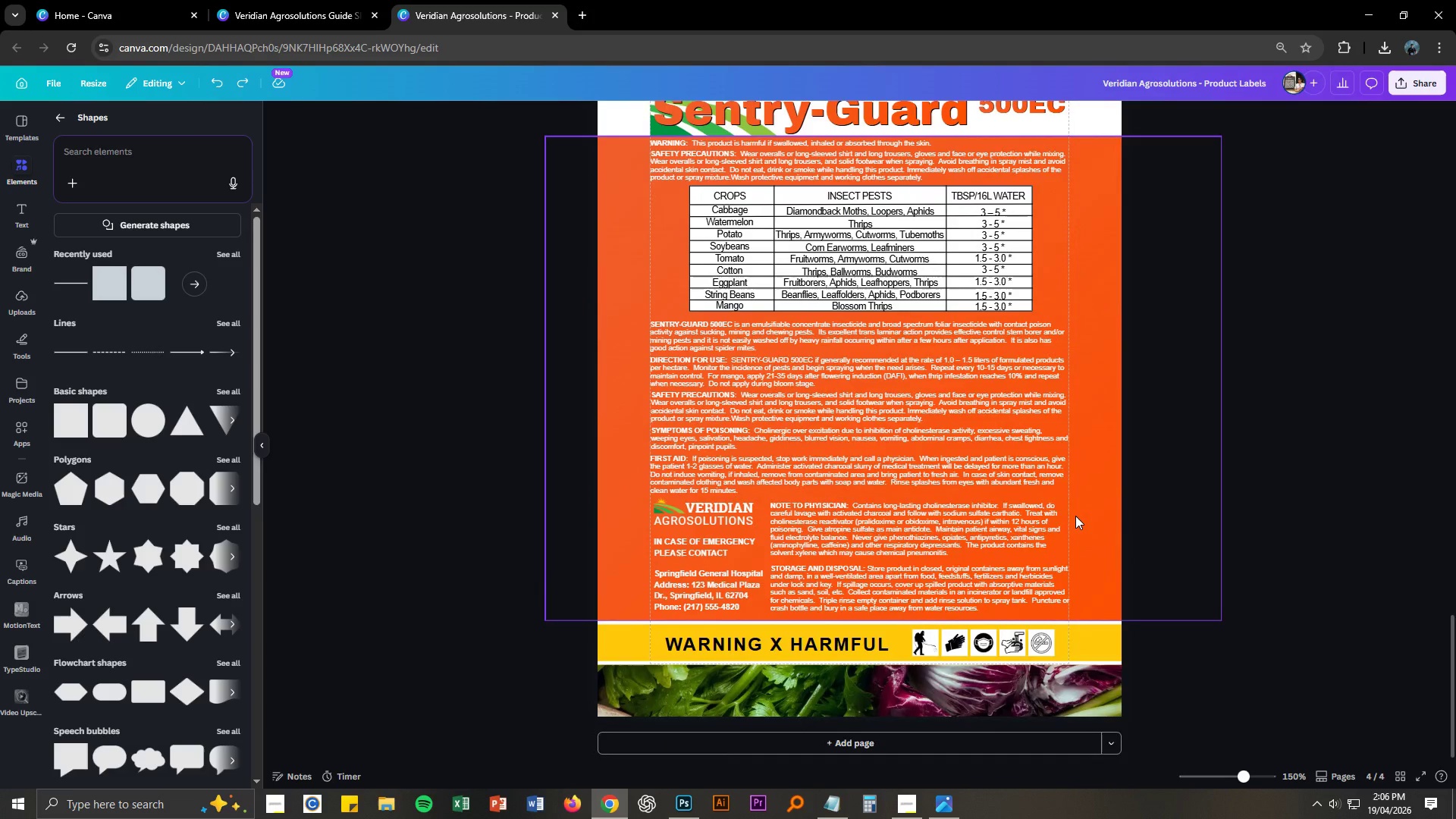 
key(Control+ControlLeft)
 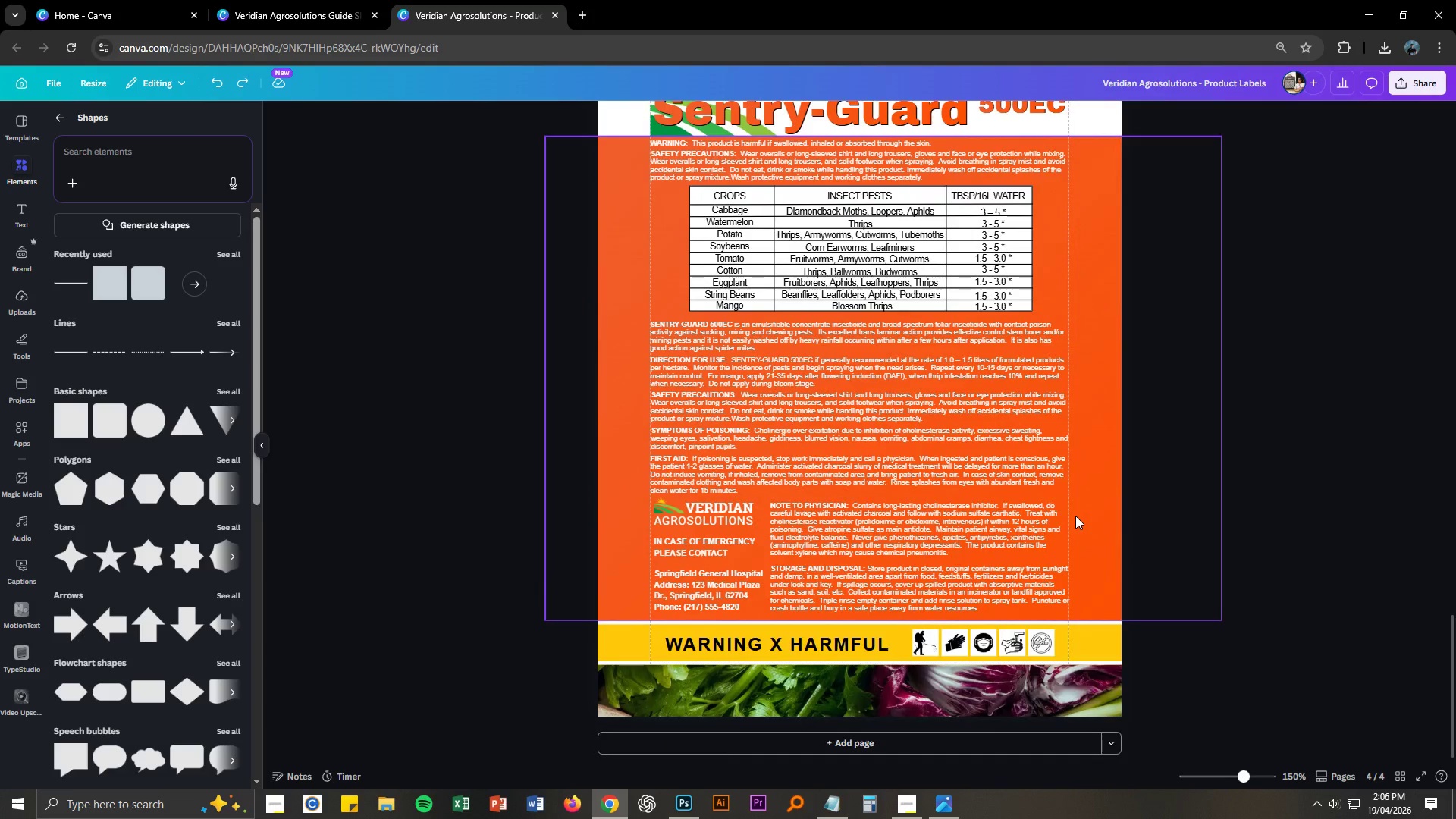 
key(Control+S)
 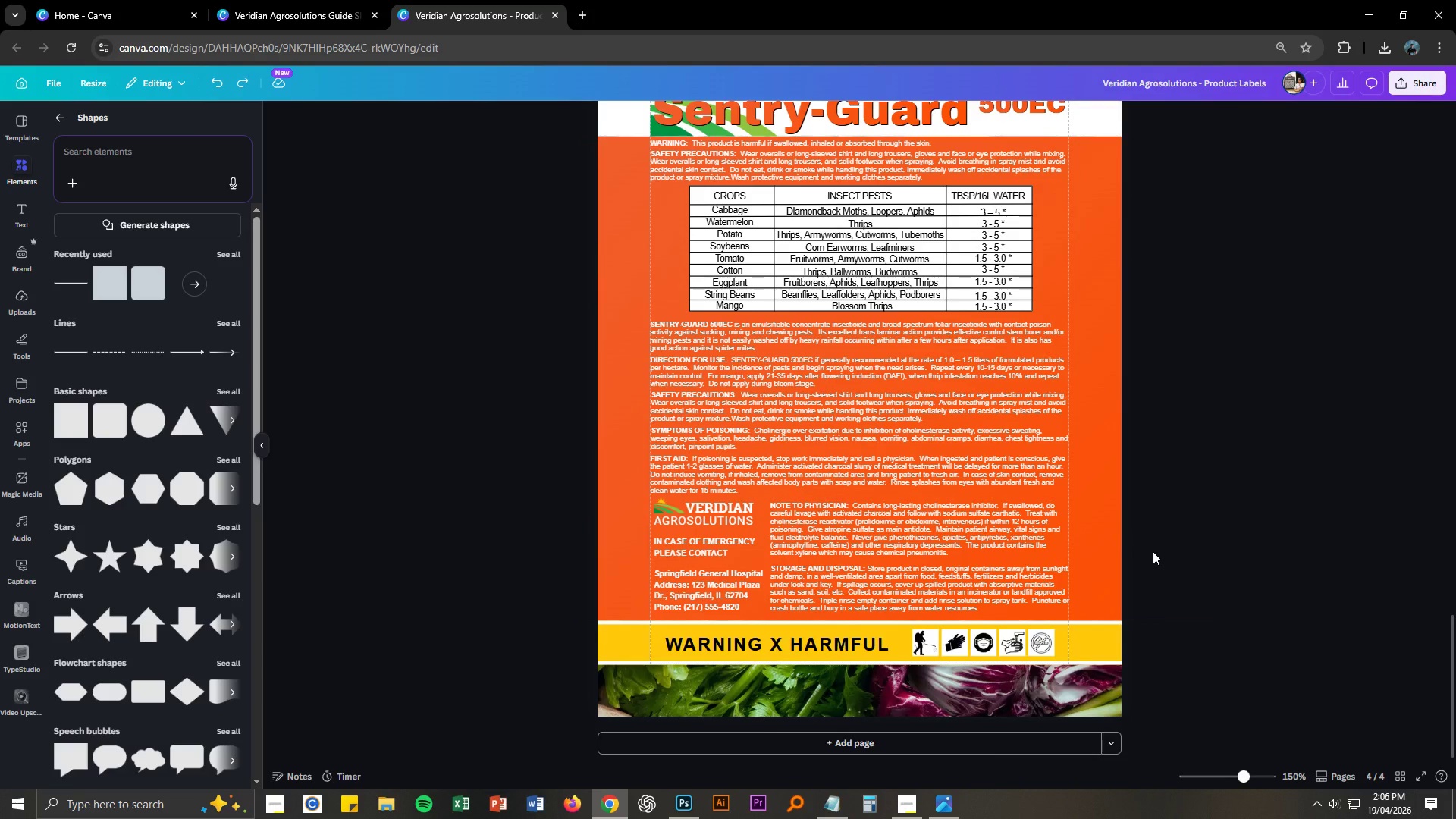 
scroll: coordinate [1157, 551], scroll_direction: up, amount: 9.0
 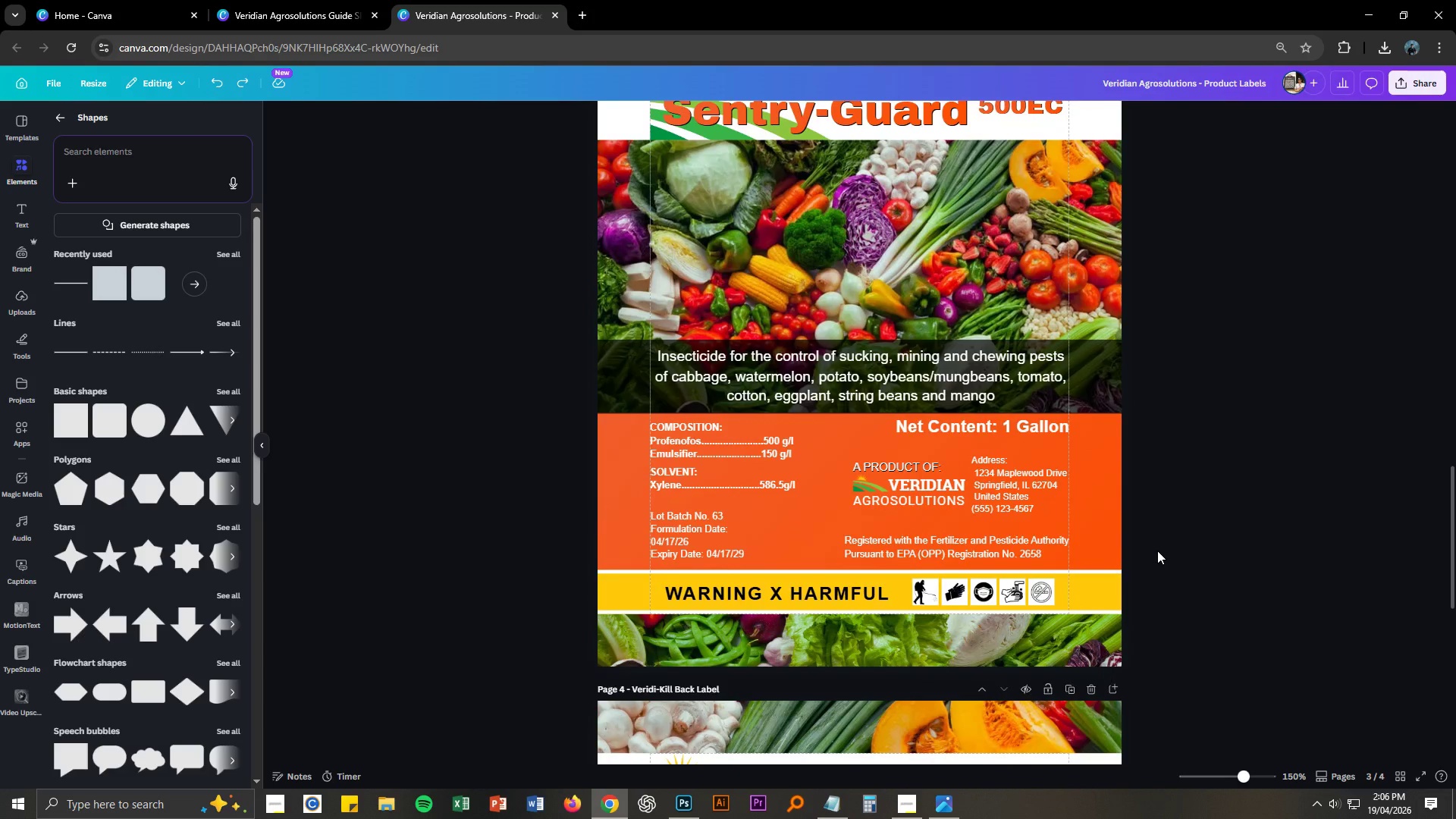 
scroll: coordinate [1157, 551], scroll_direction: down, amount: 1.0
 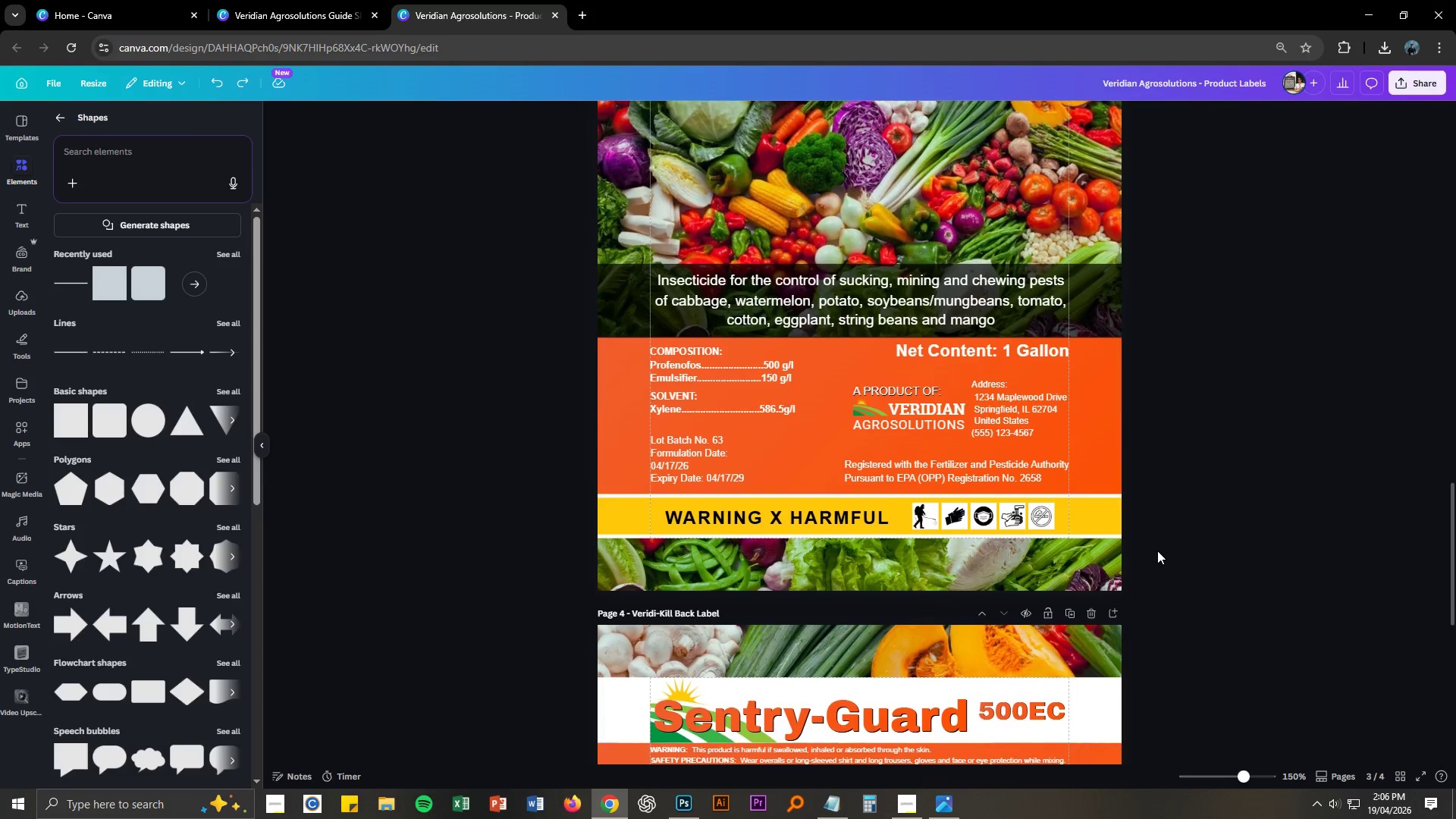 
key(Control+S)
 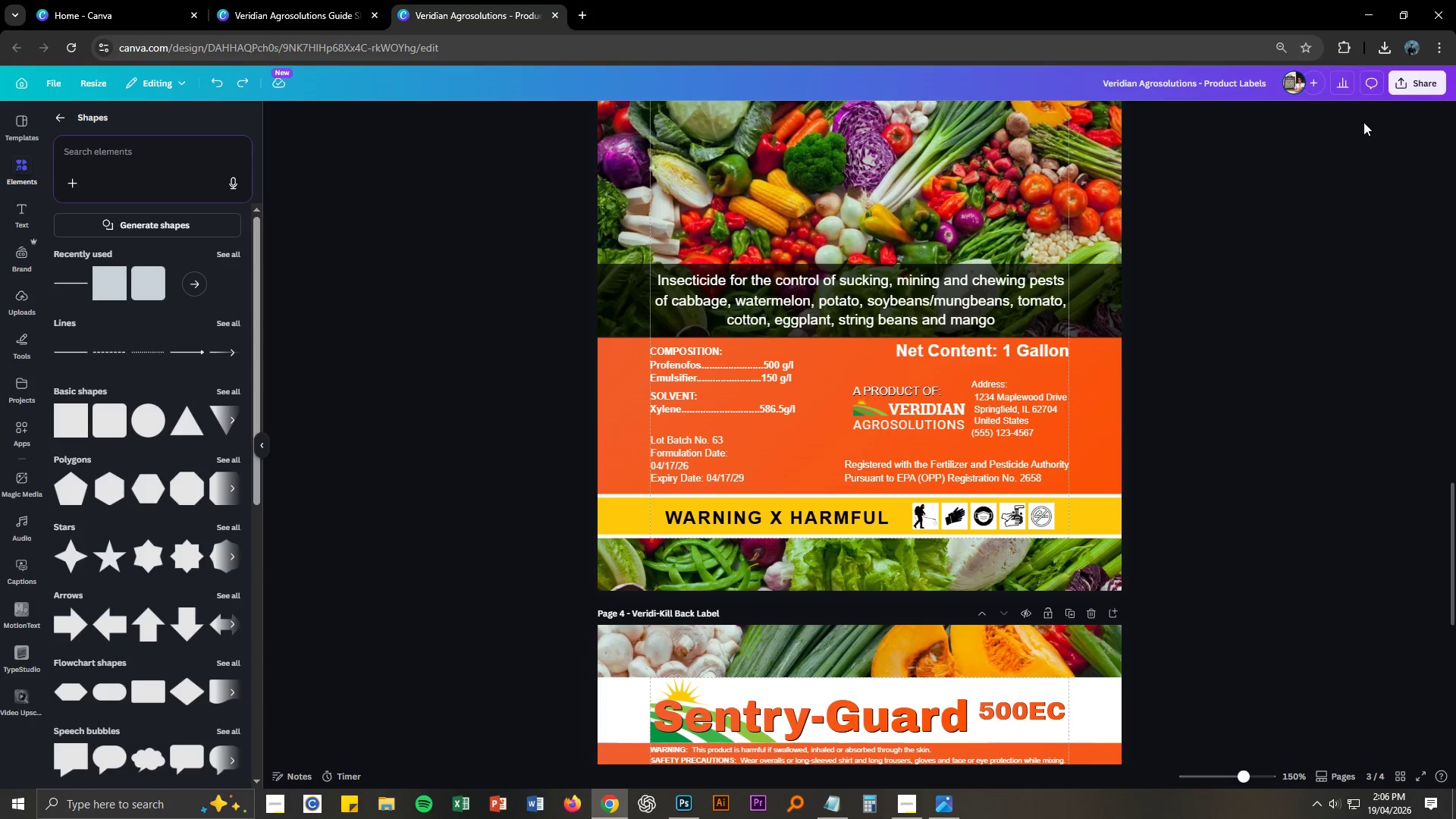 
left_click([1418, 82])
 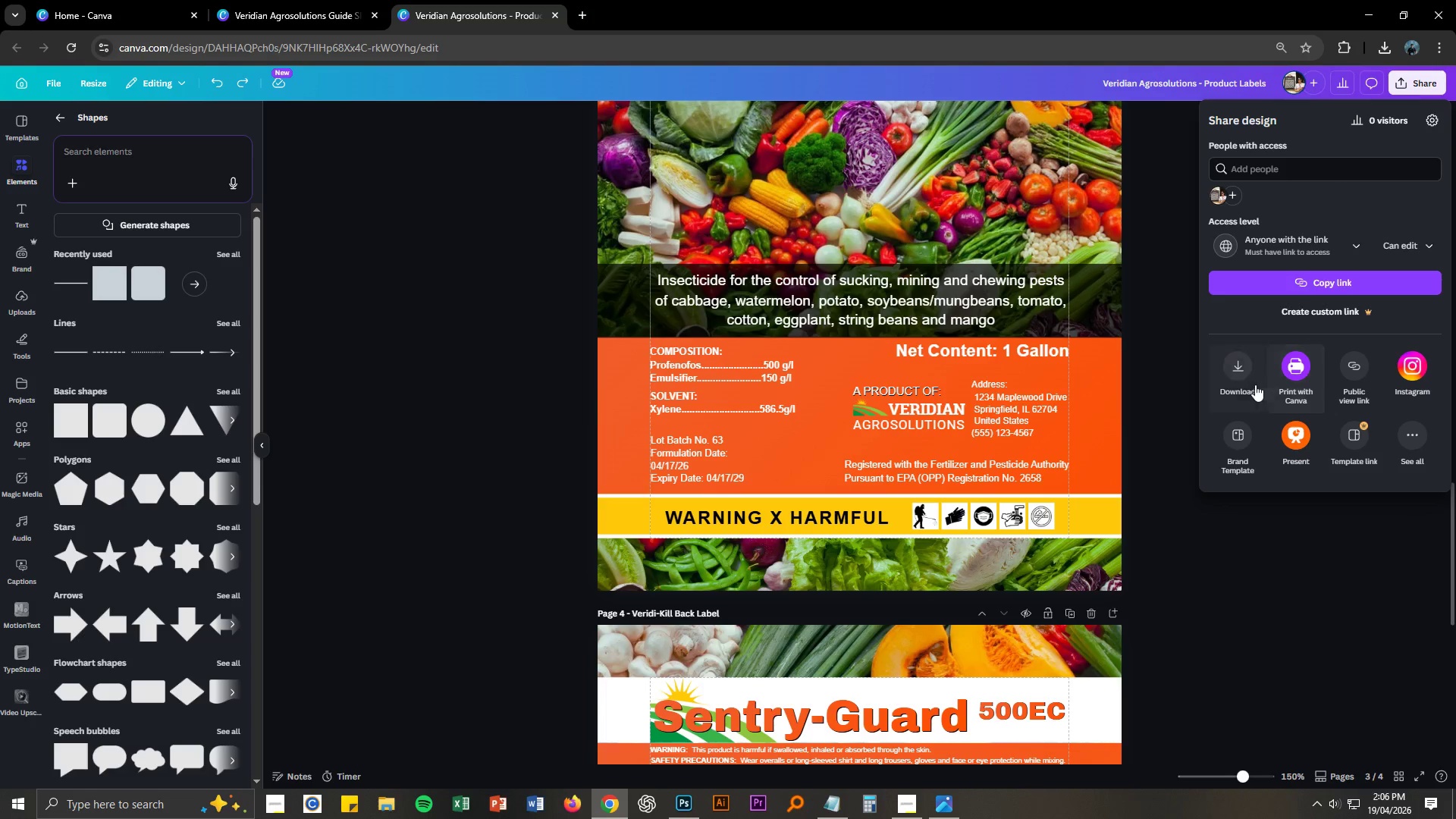 
left_click([1313, 281])
 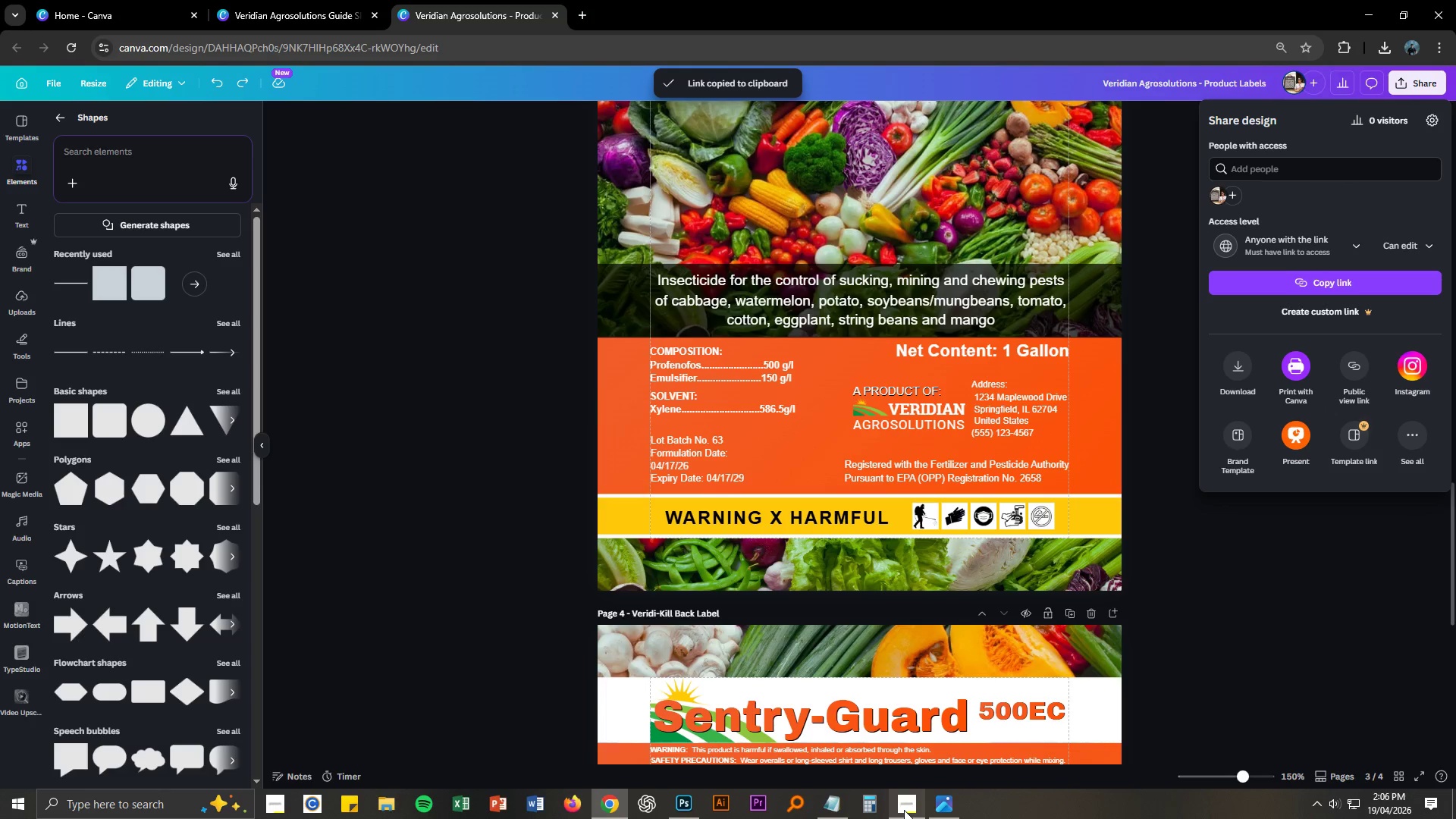 
left_click([841, 805])
 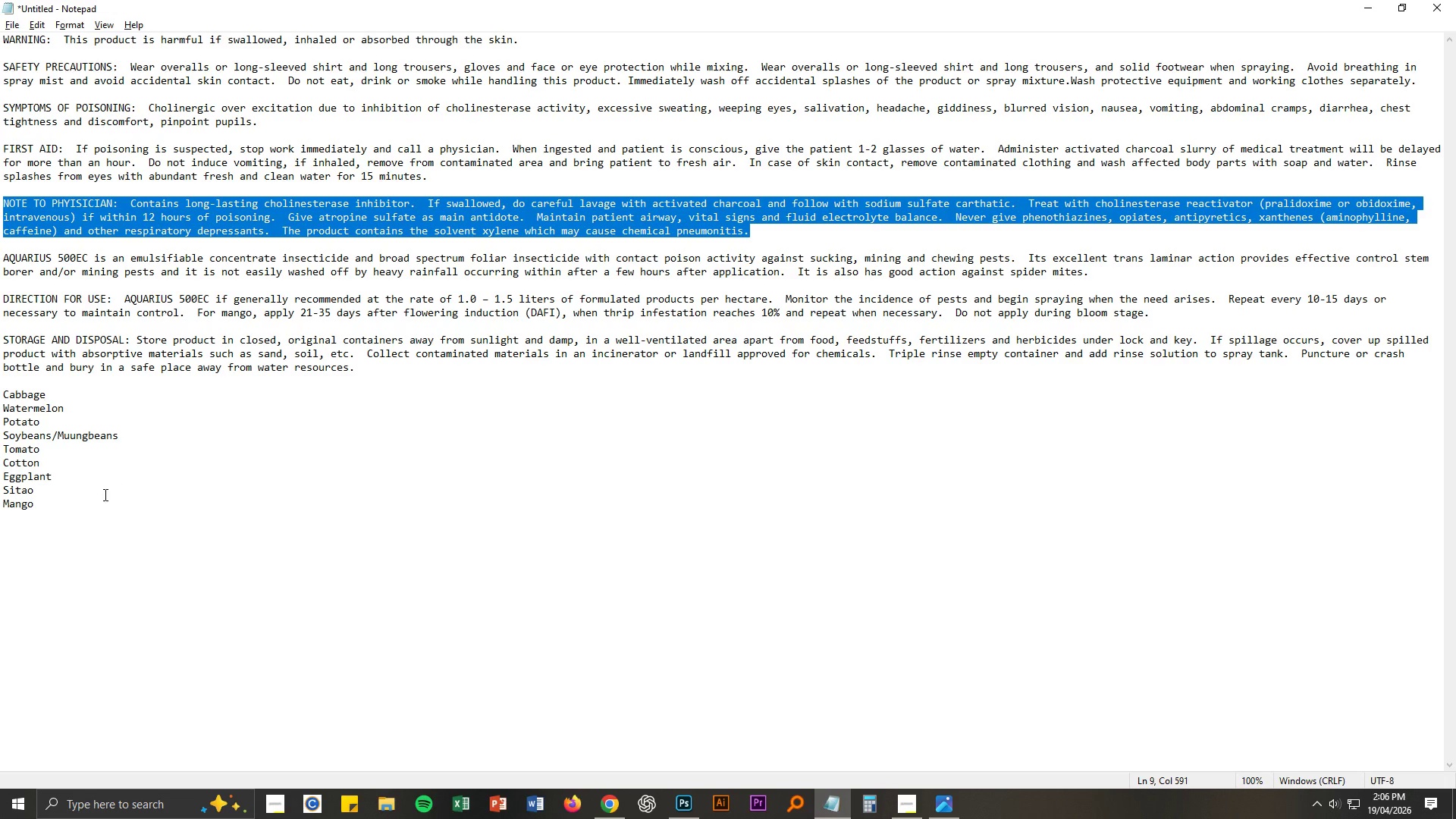 
left_click_drag(start_coordinate=[99, 504], to_coordinate=[0, 398])
 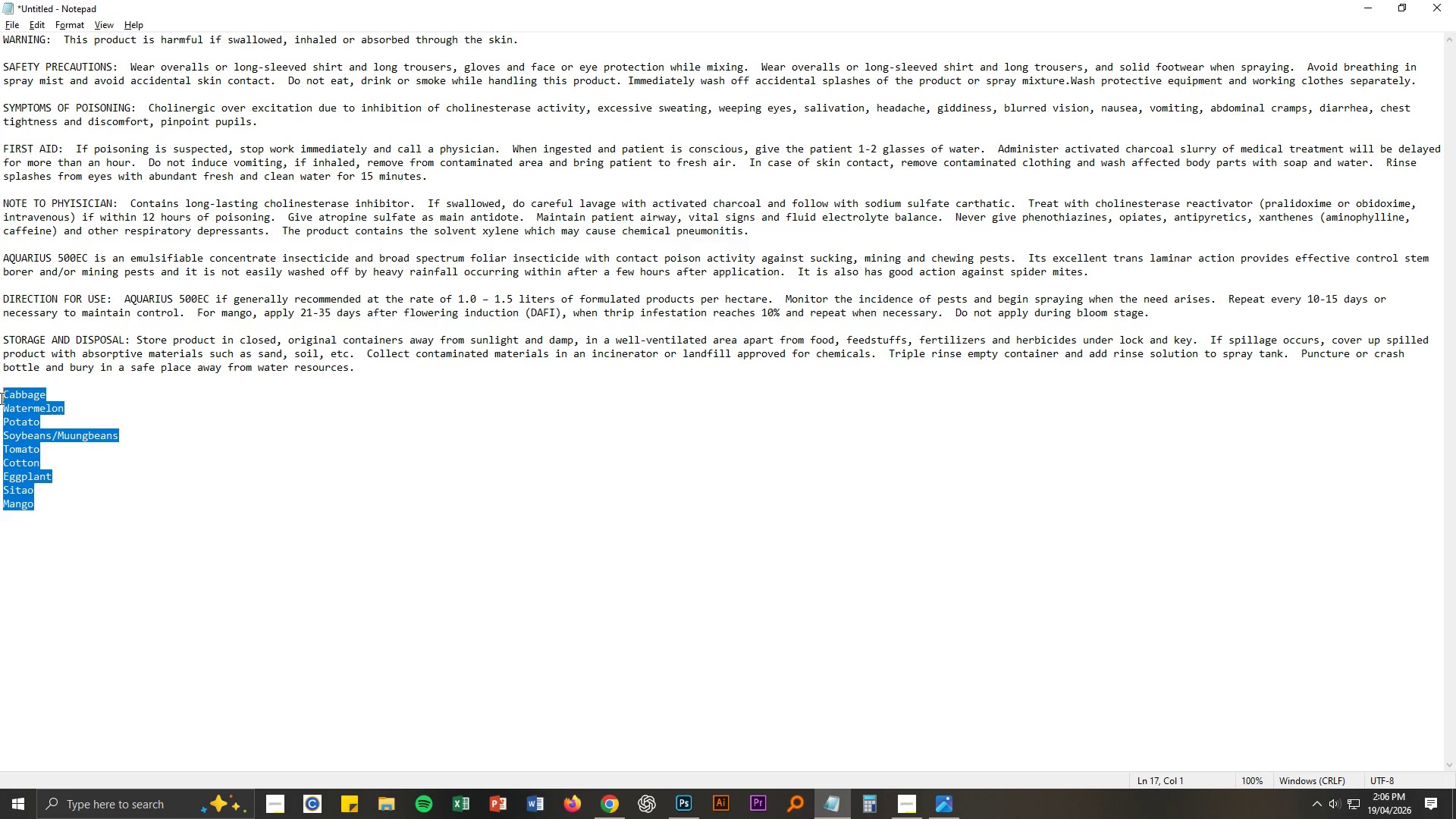 
key(Control+ControlLeft)
 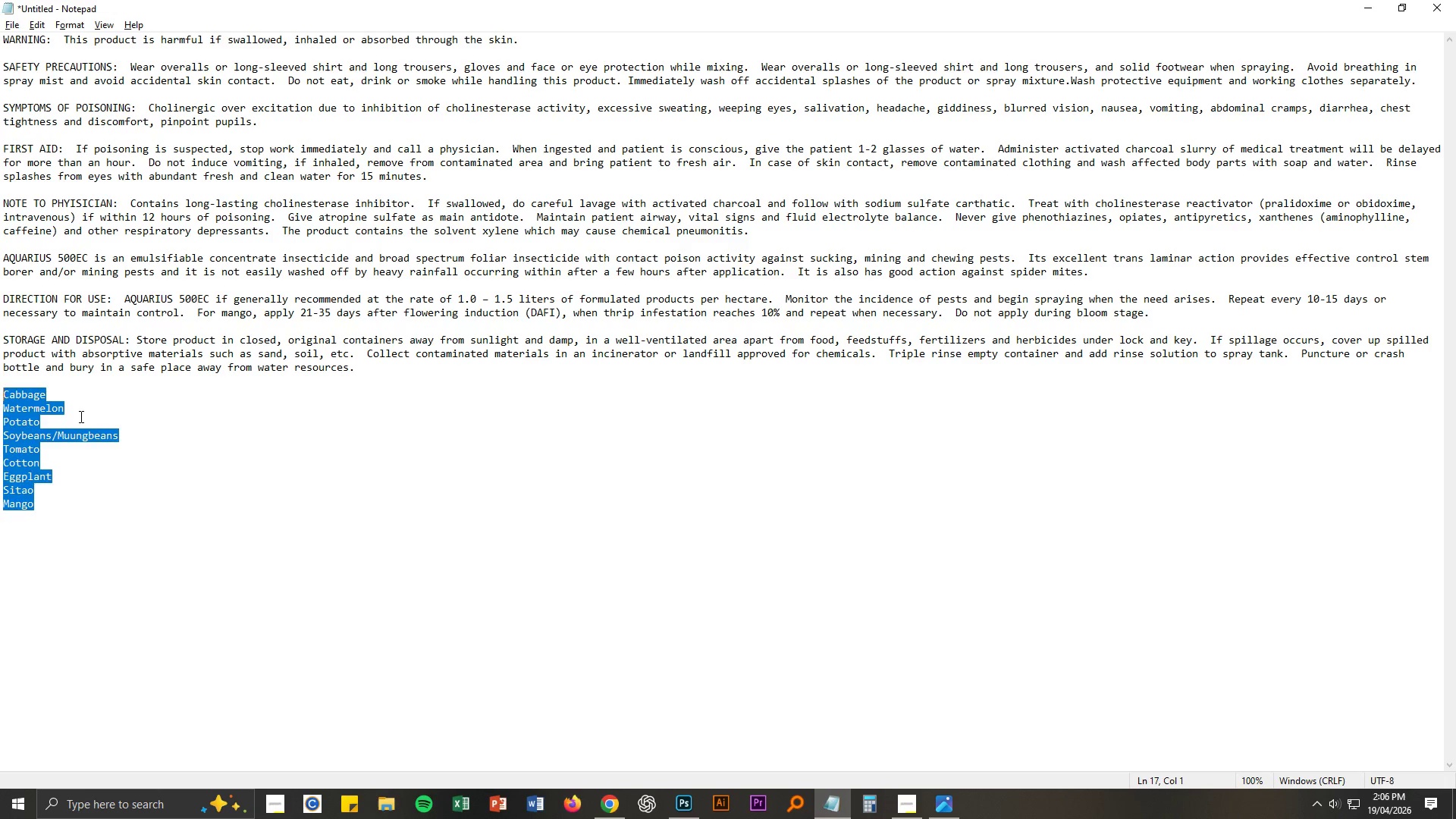 
key(Control+V)
 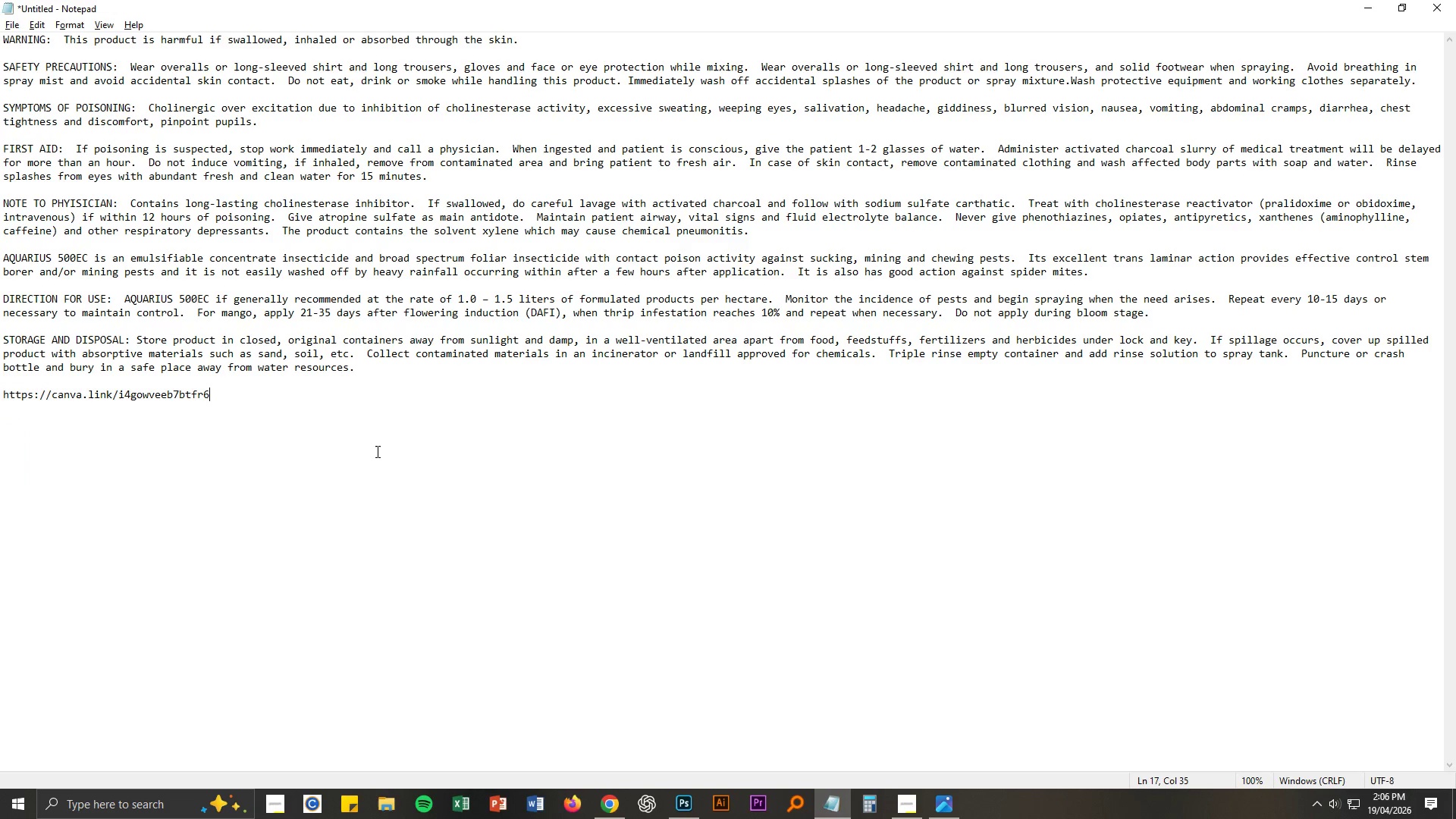 
key(Alt+AltLeft)
 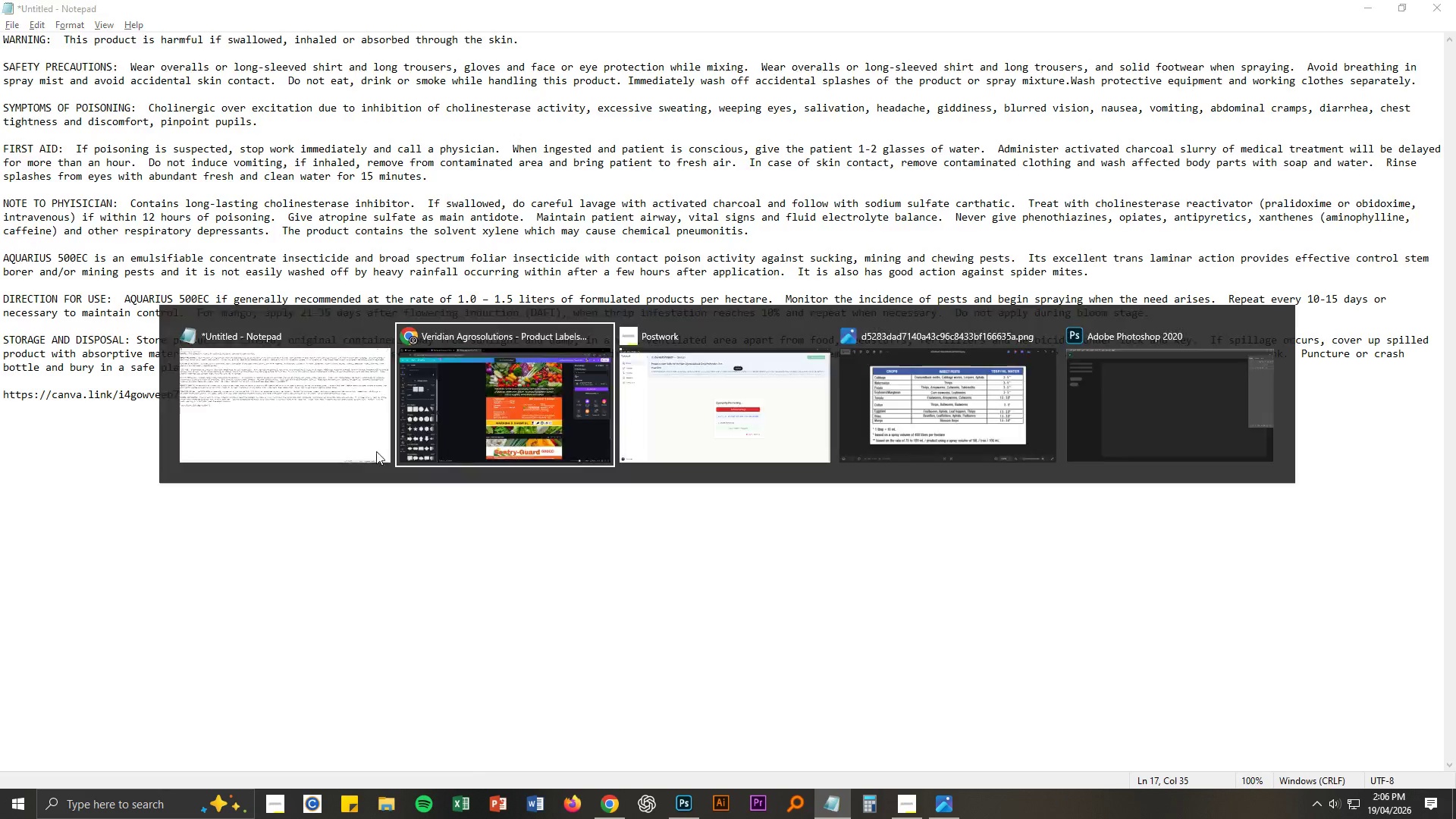 
key(Alt+Tab)
 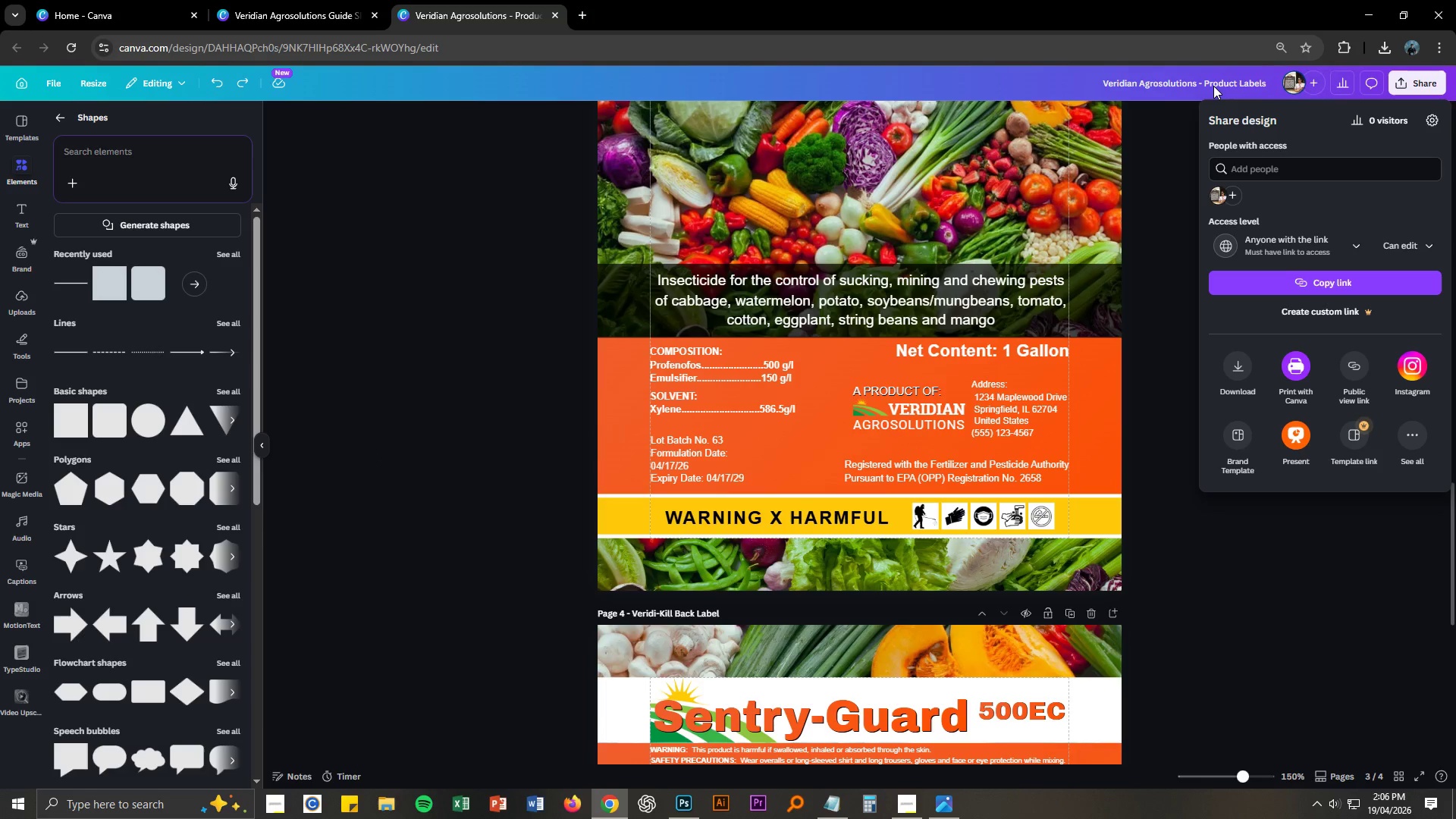 
left_click([1213, 86])
 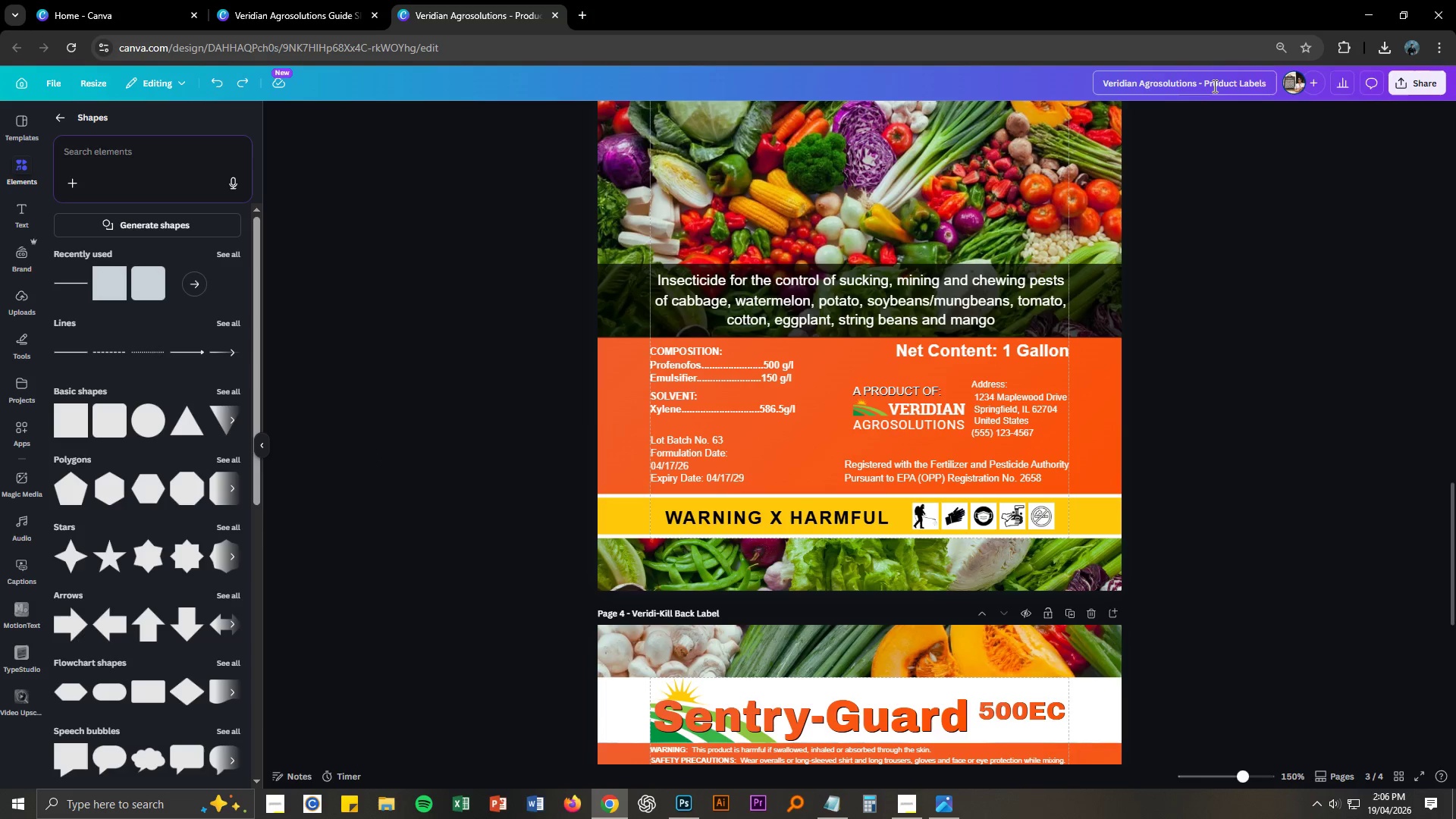 
left_click([1213, 86])
 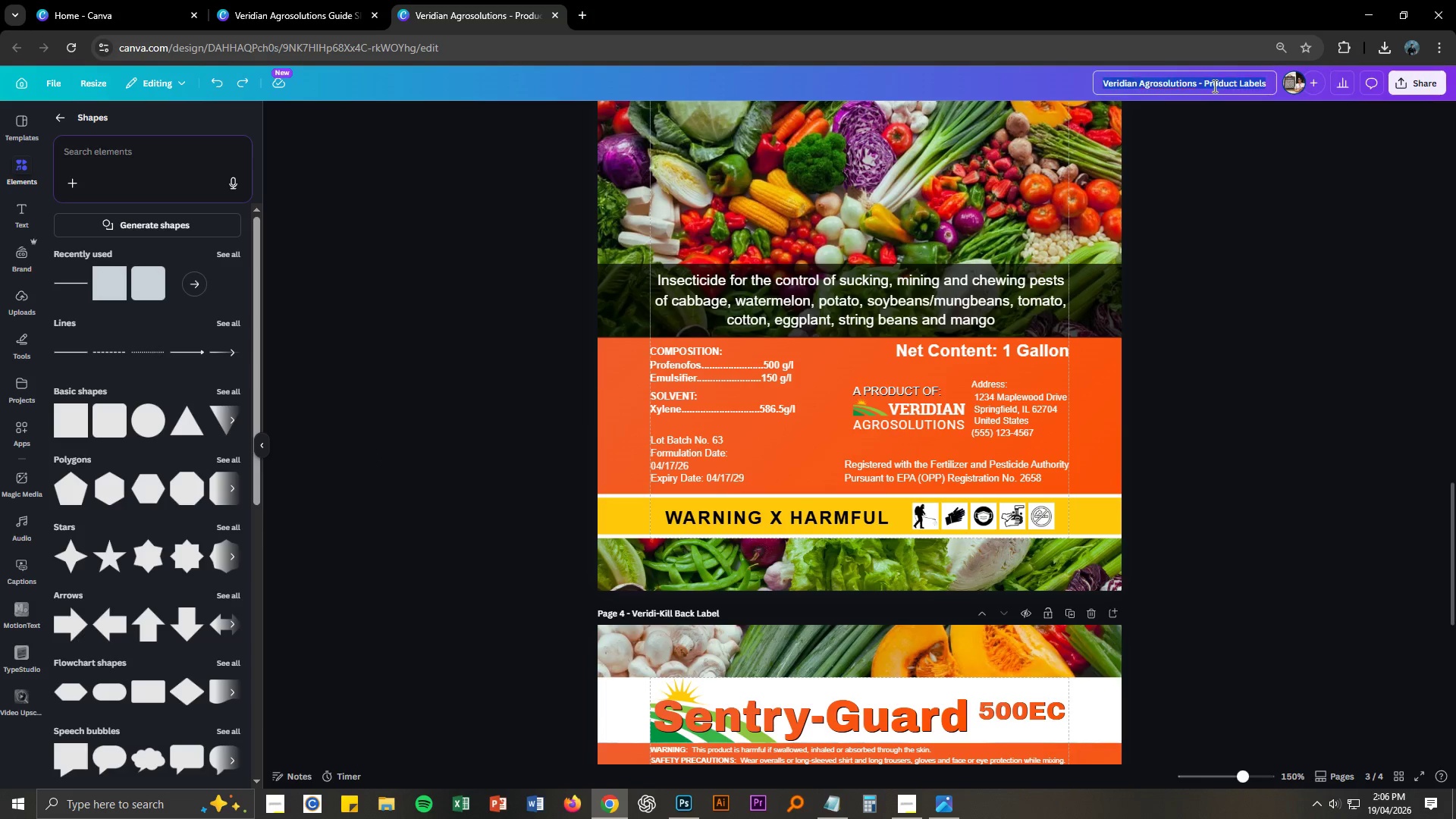 
key(Control+A)
 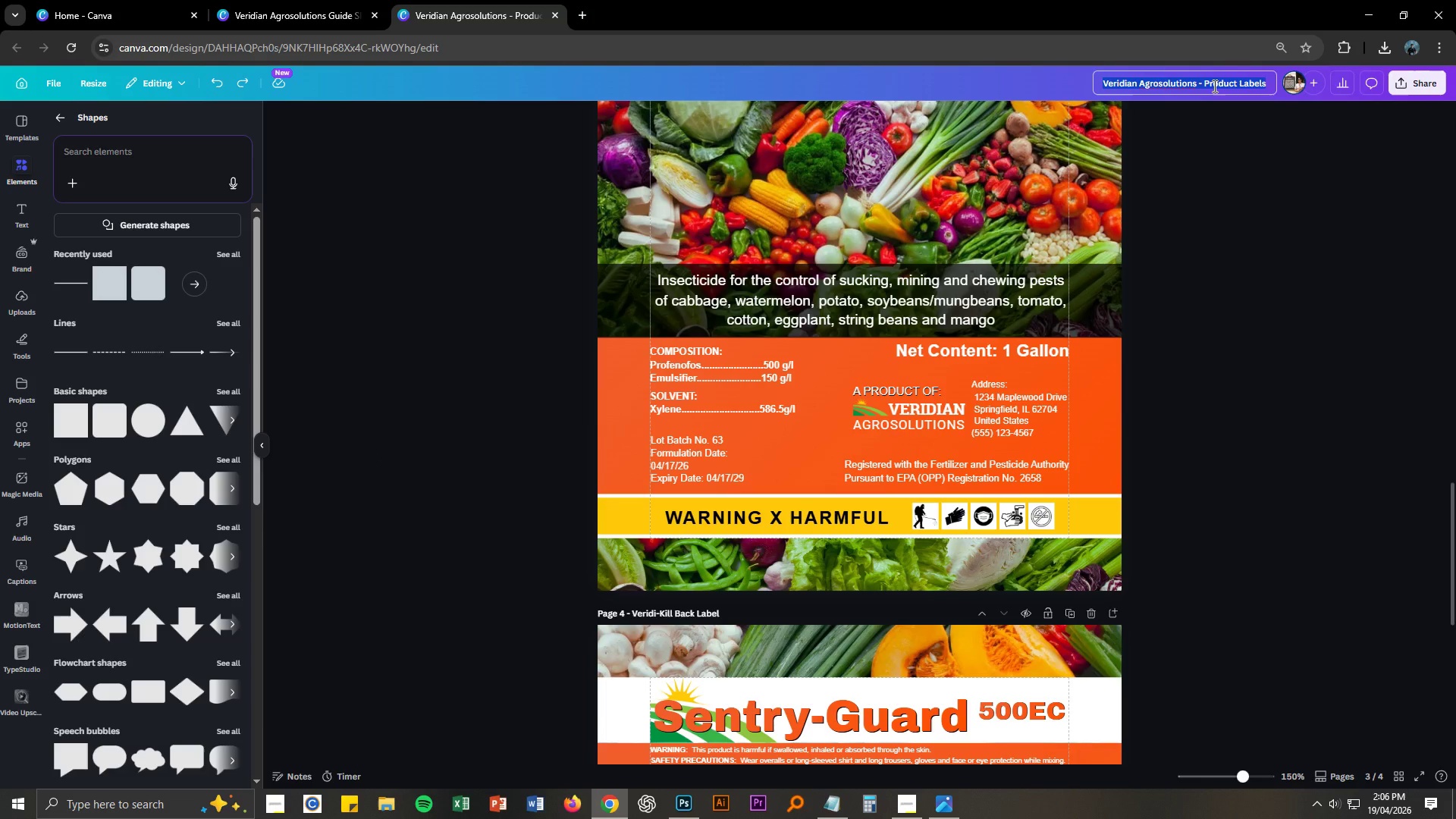 
key(Control+C)
 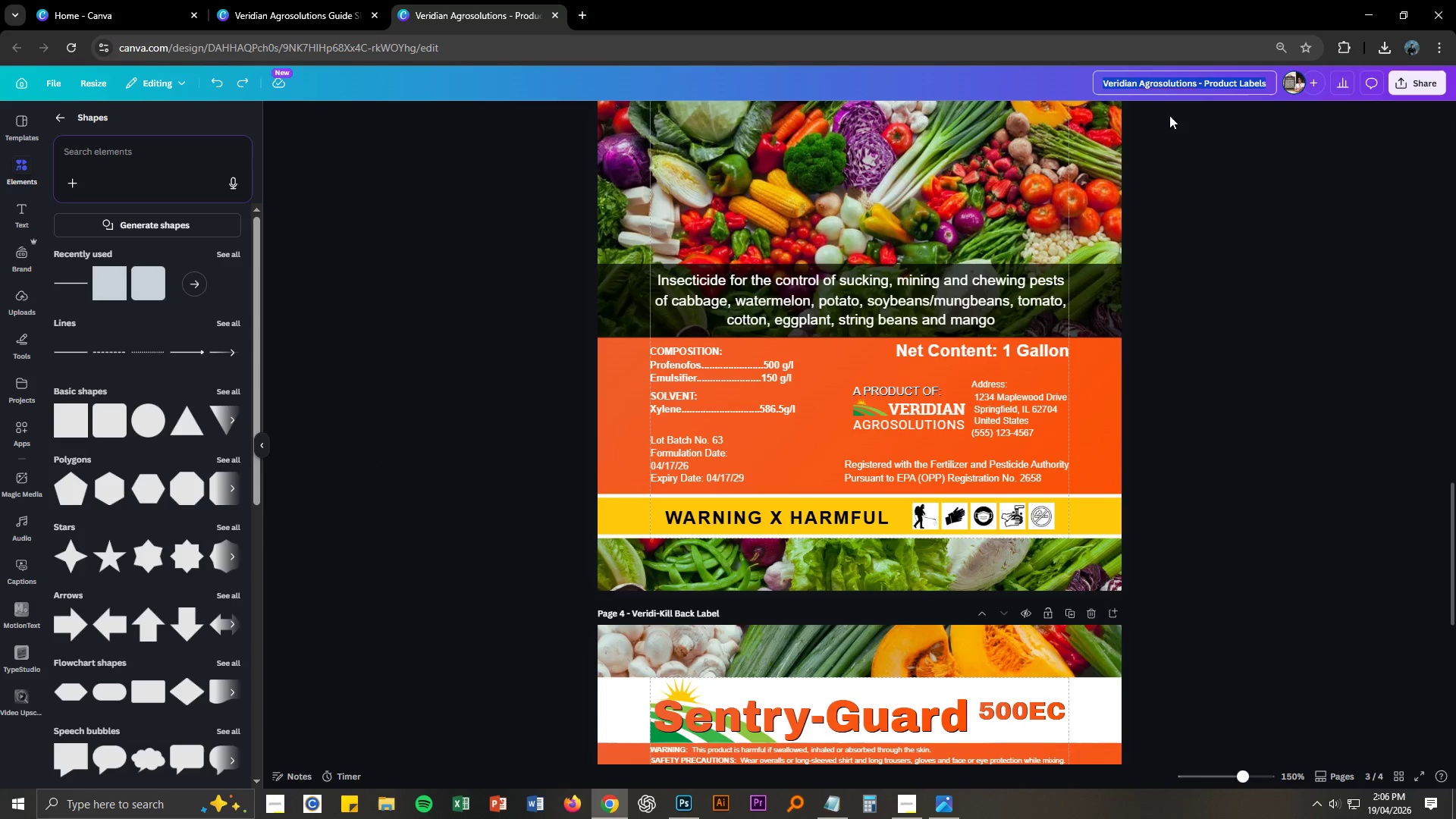 
key(Alt+AltLeft)
 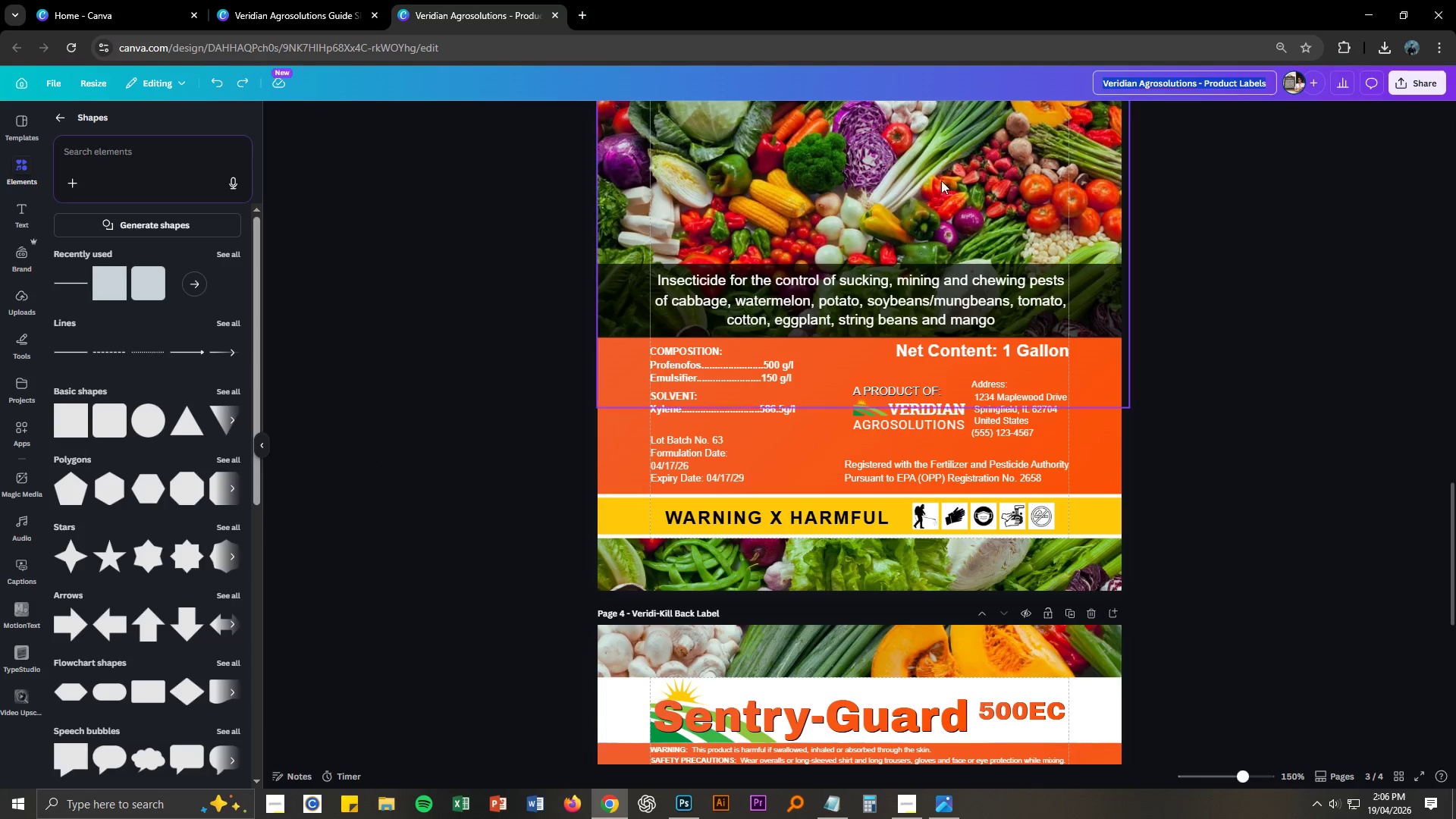 
key(Alt+Tab)
 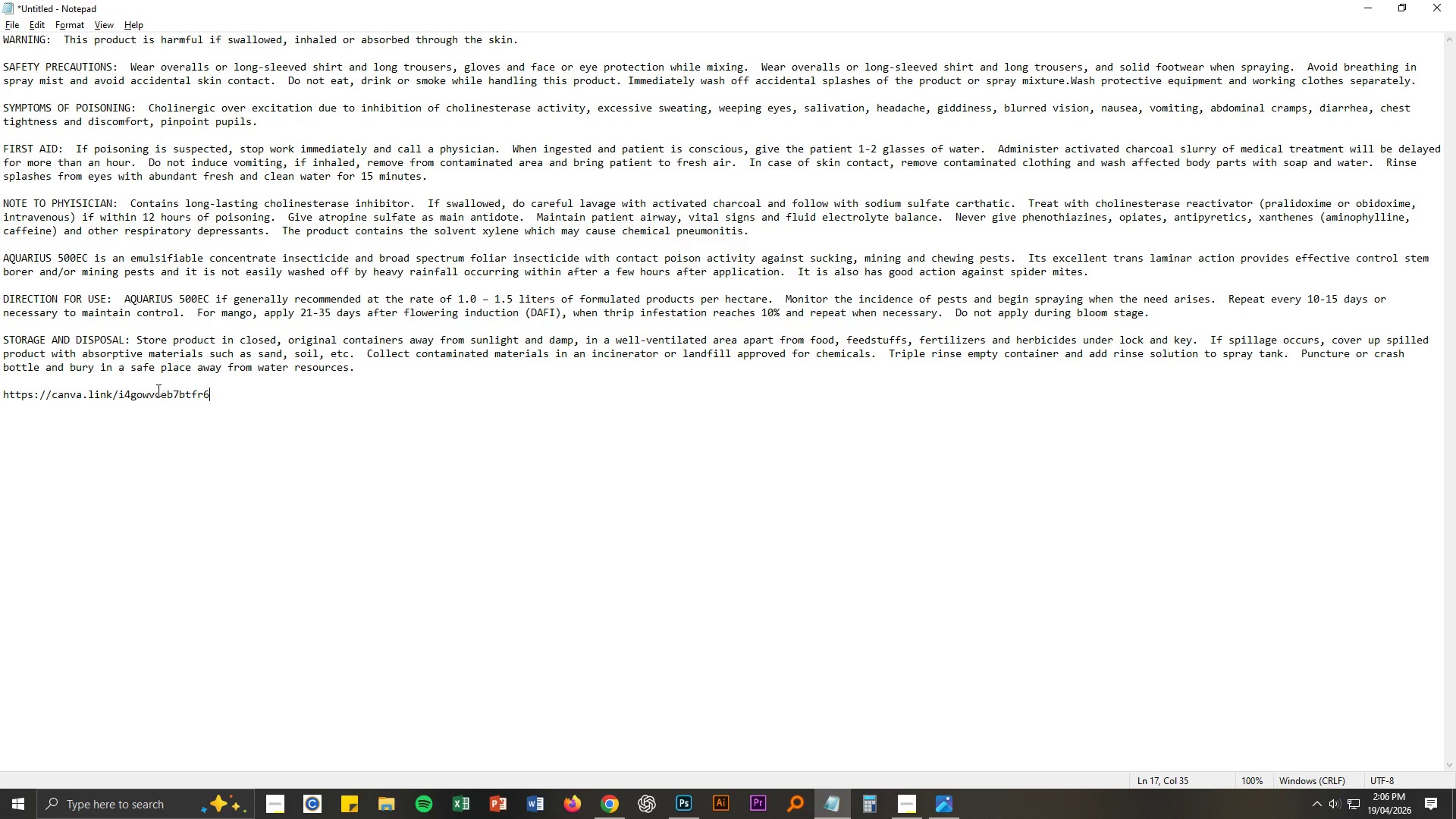 
left_click([153, 384])
 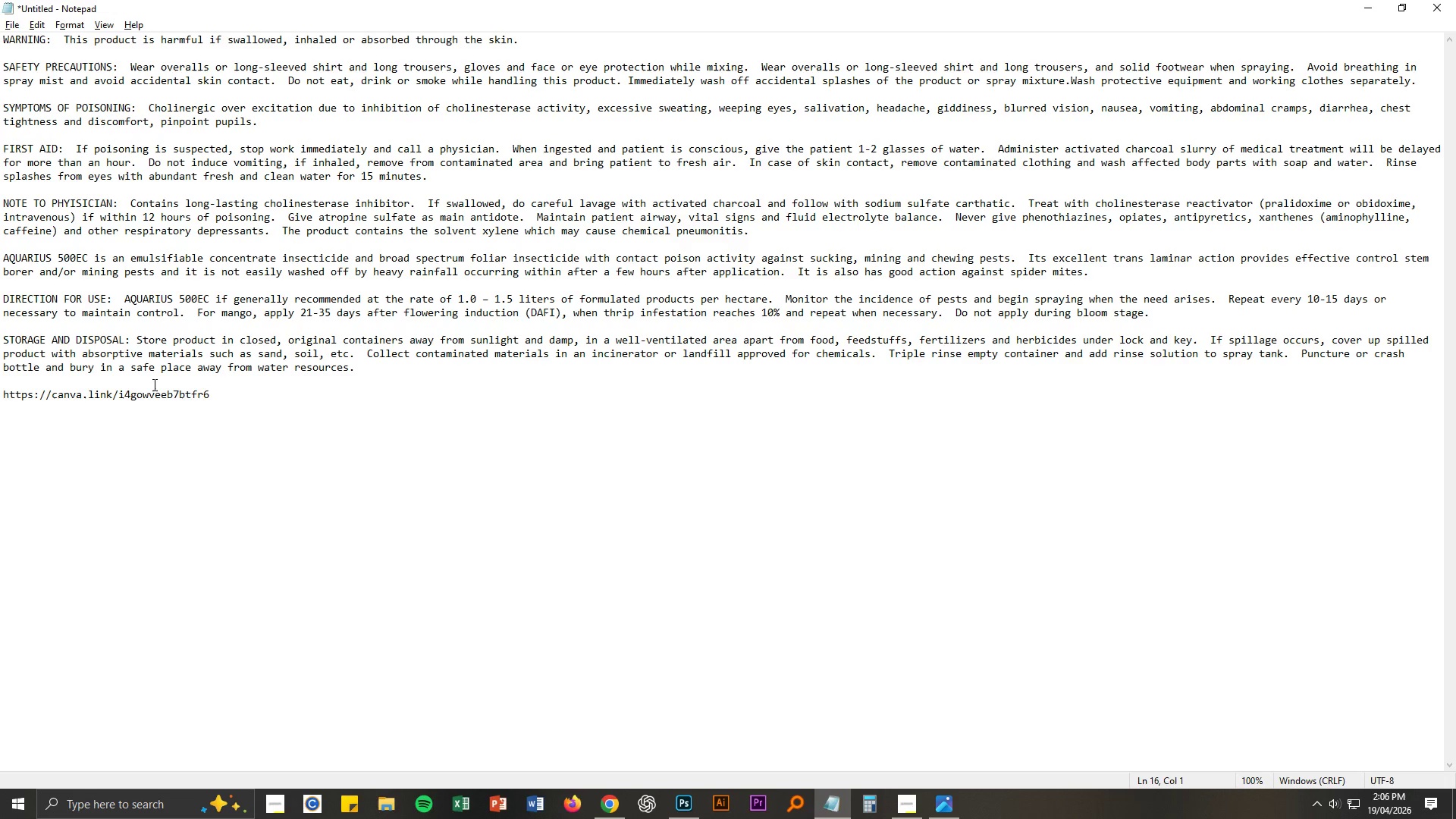 
key(Enter)
 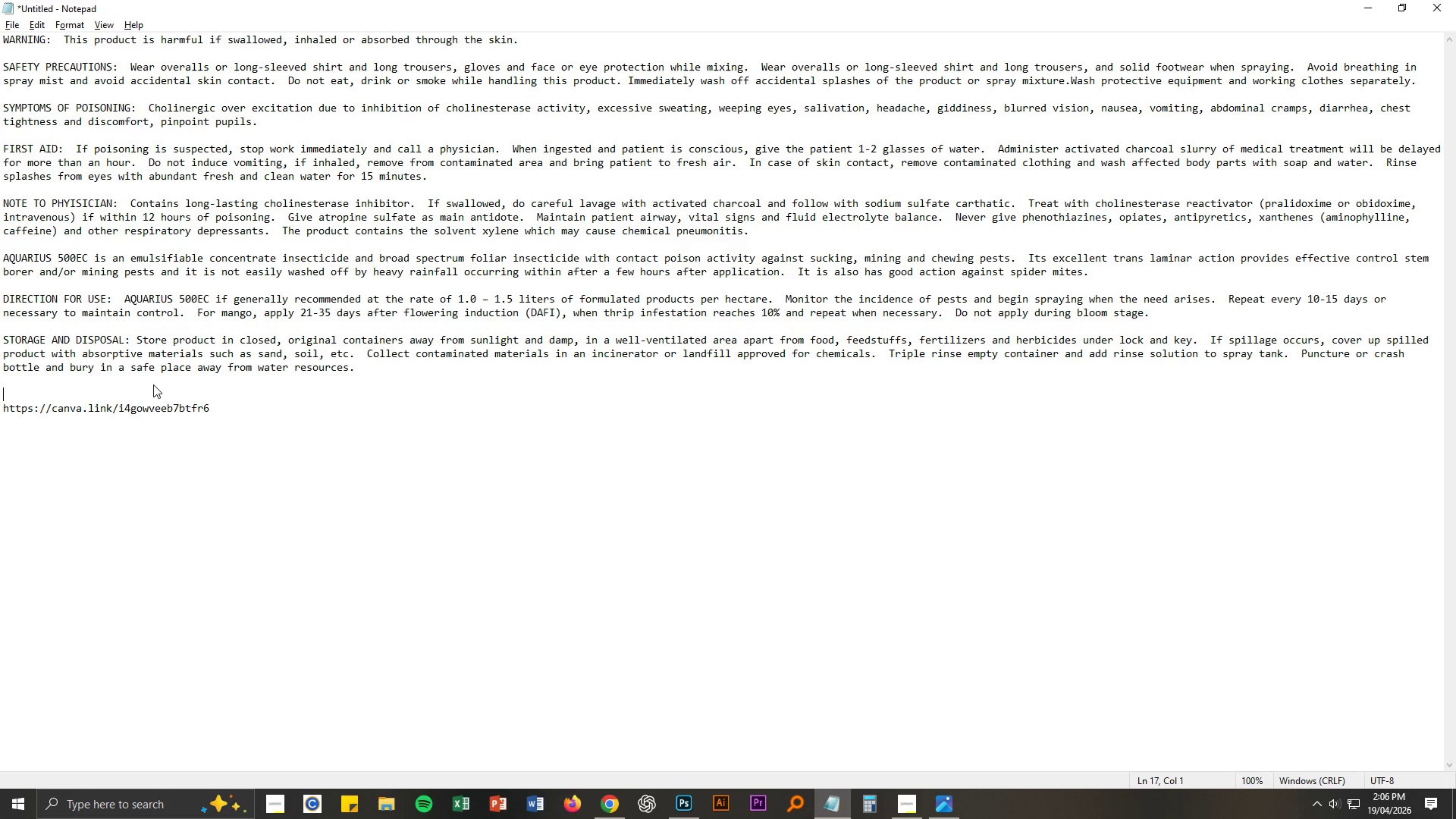 
key(Control+ControlLeft)
 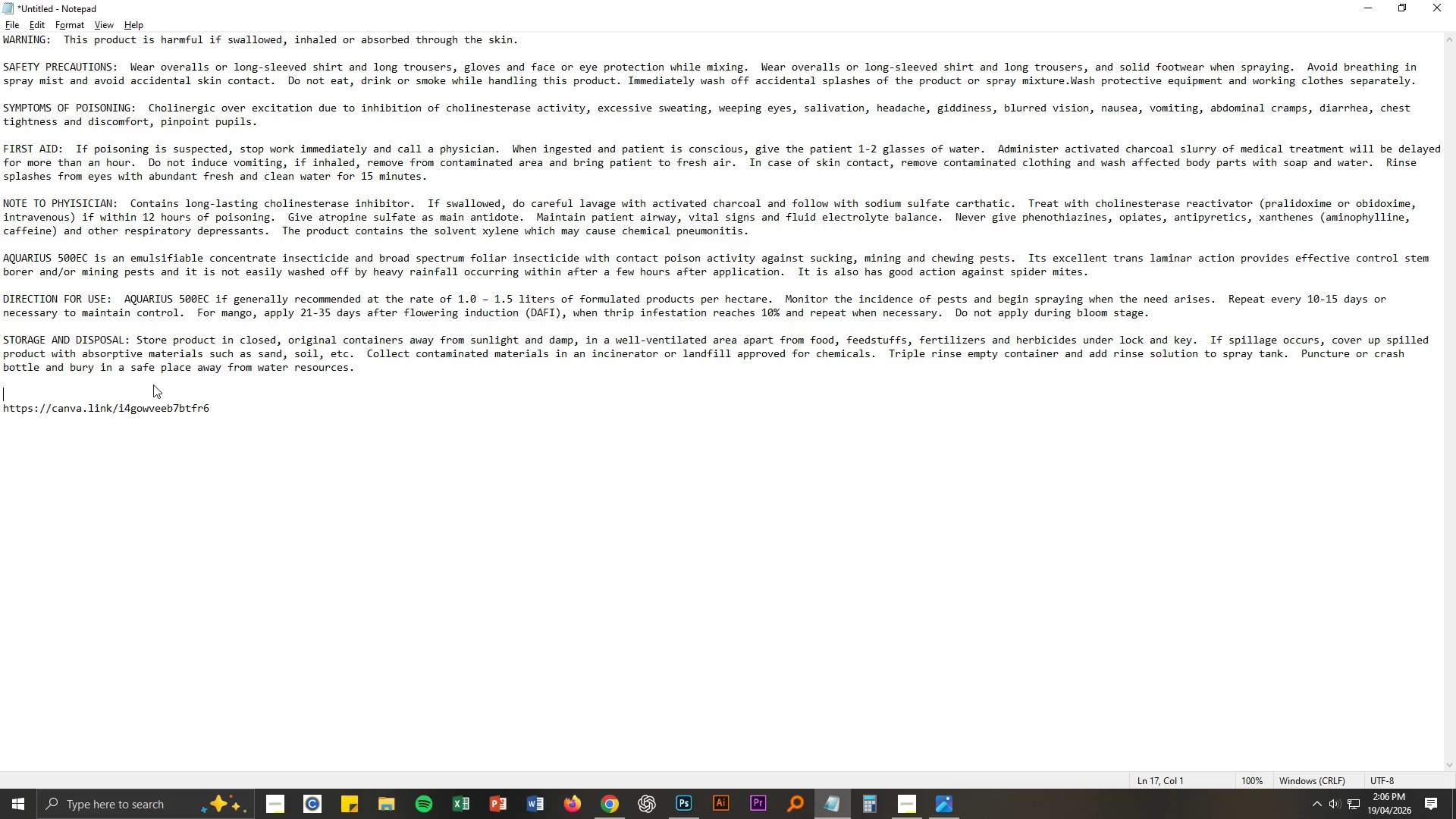 
key(Control+V)
 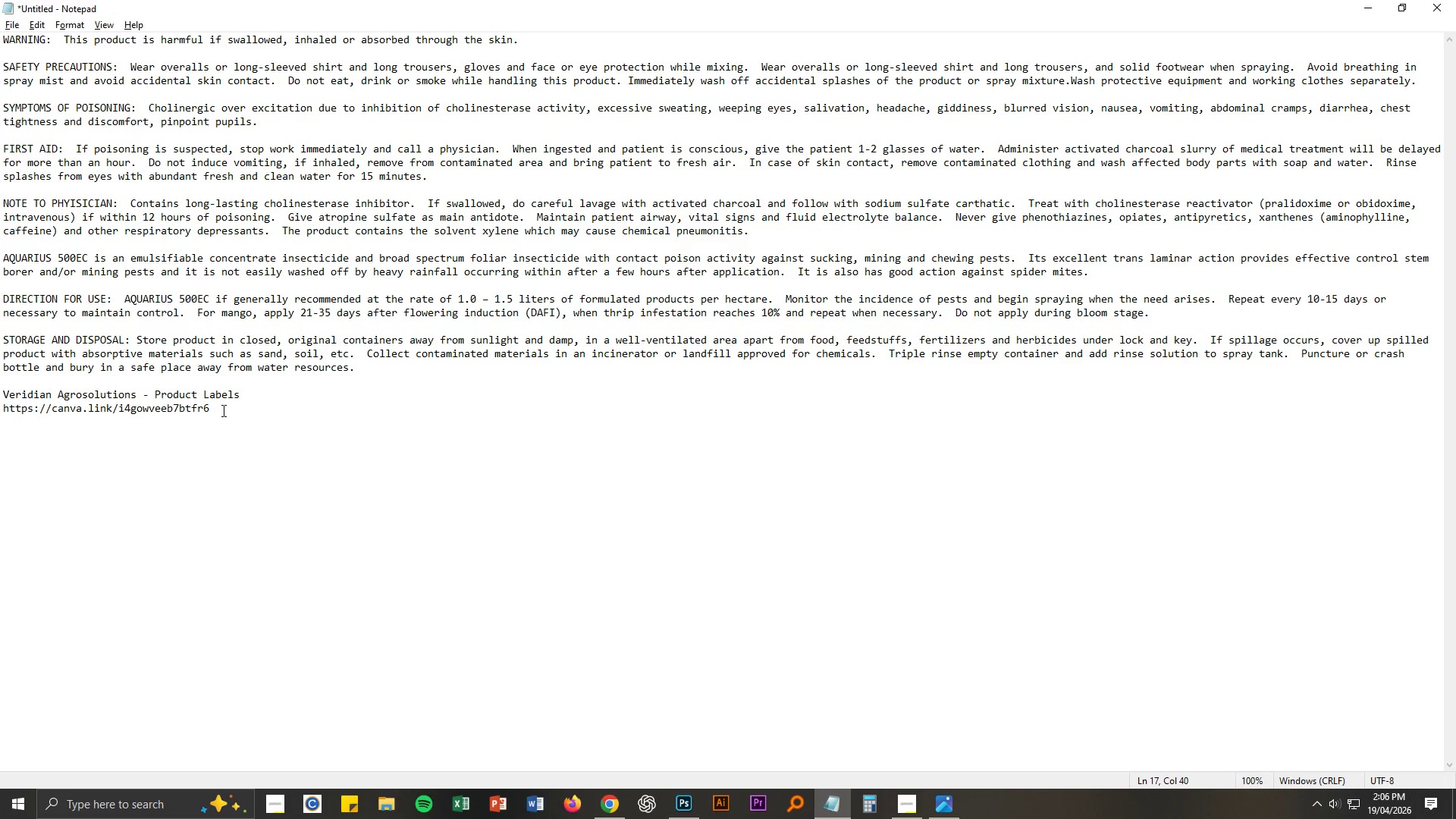 
left_click([228, 406])
 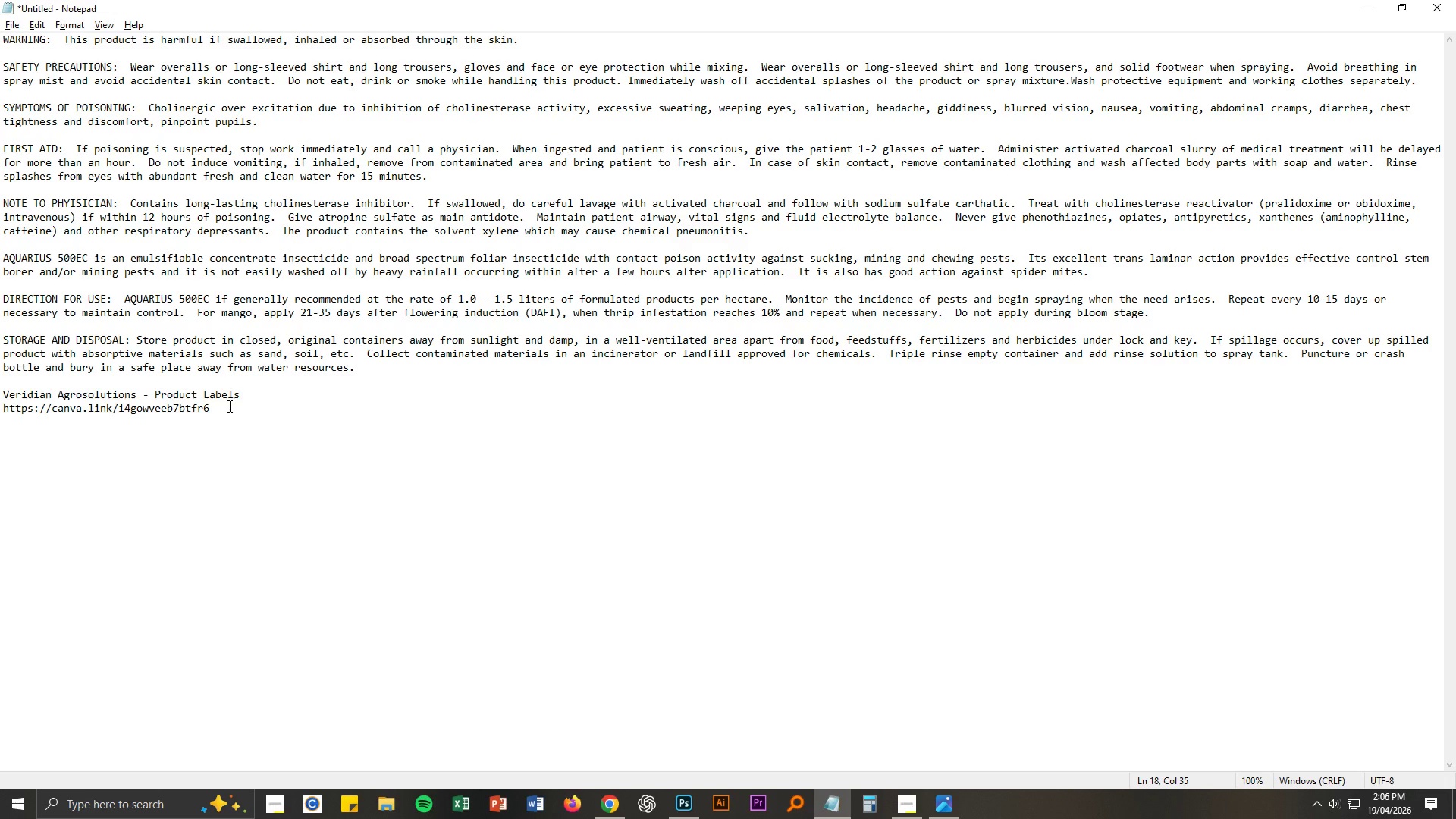 
key(Alt+AltLeft)
 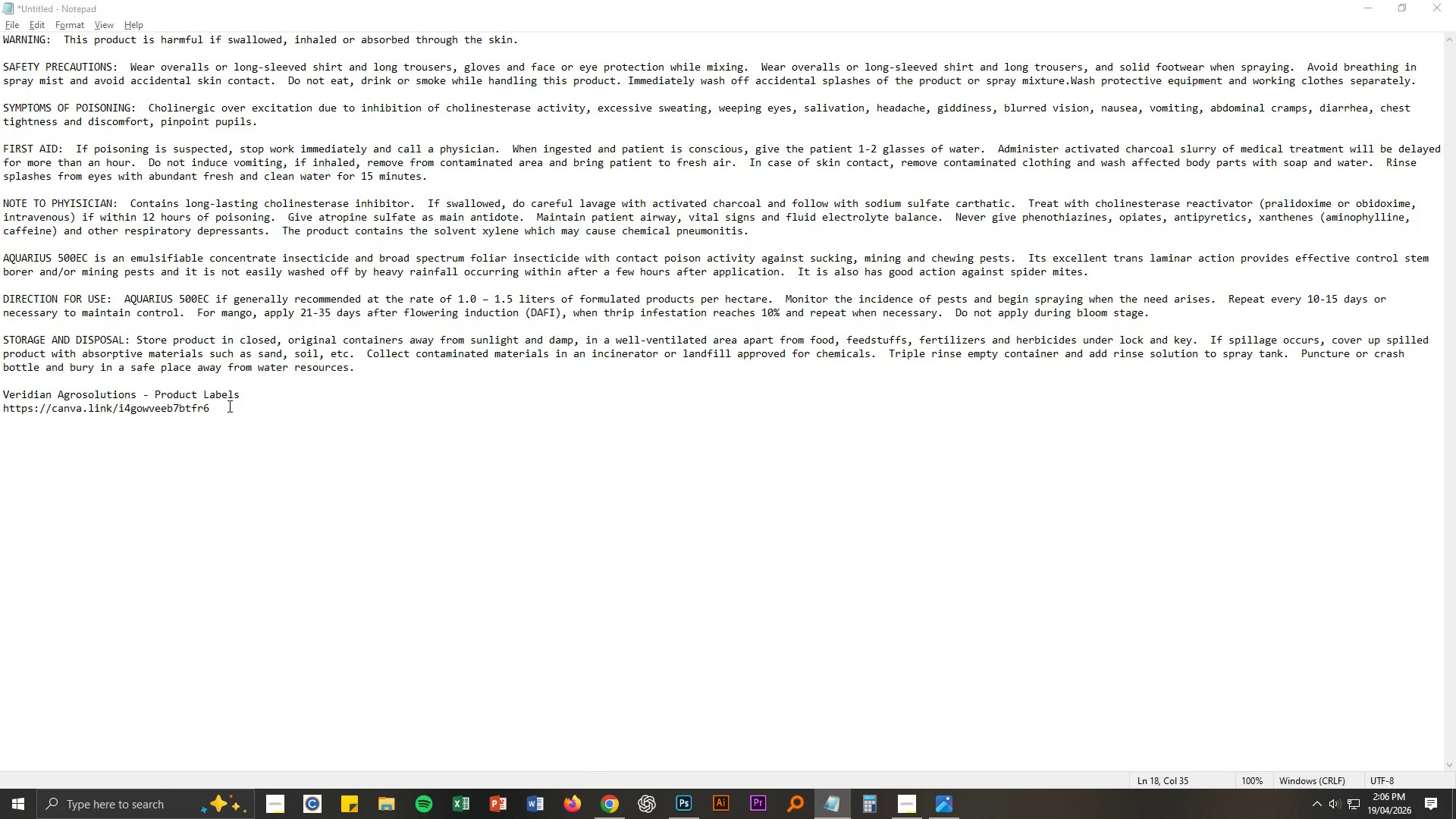 
key(Alt+Tab)
 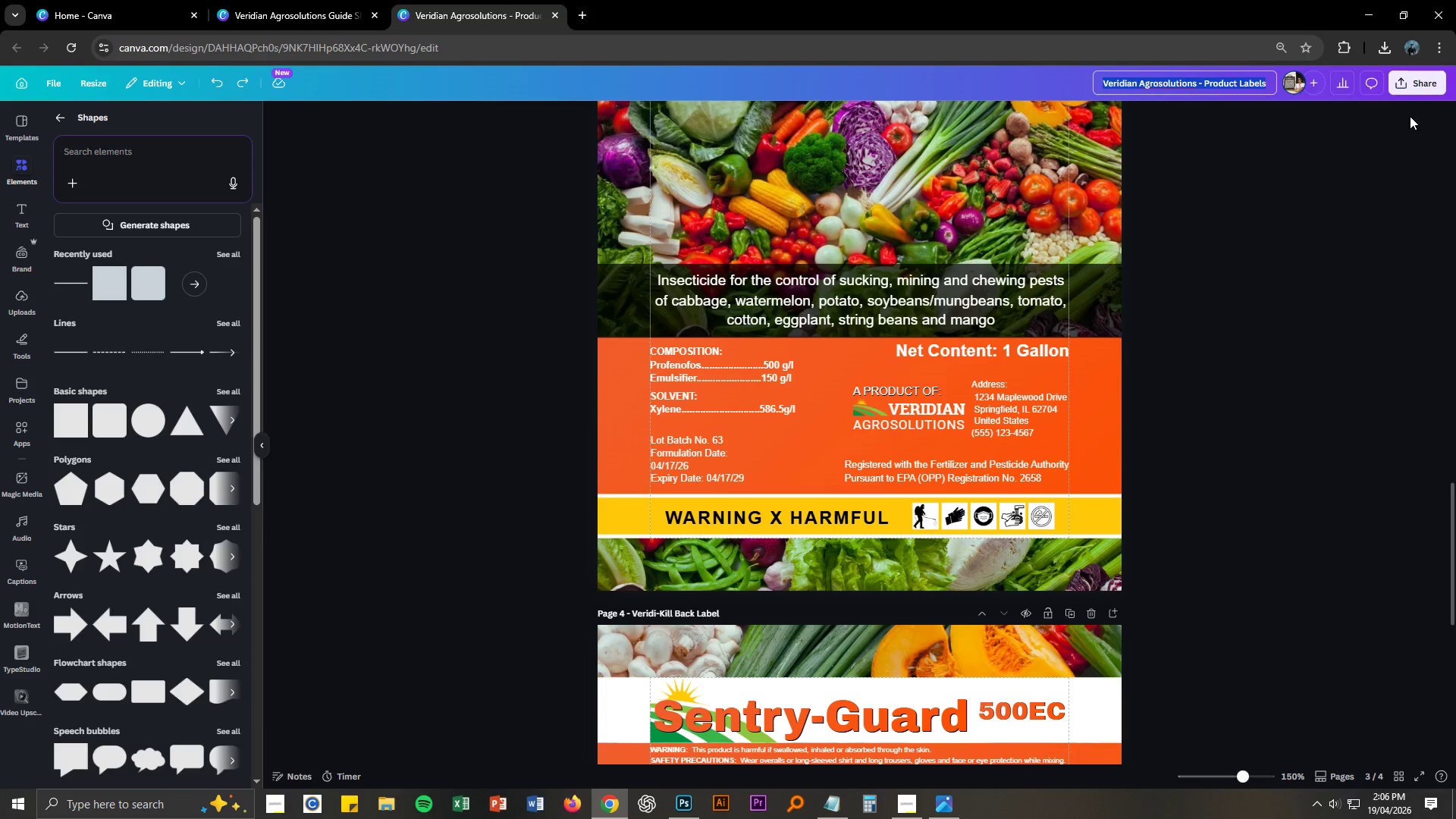 
left_click([1413, 89])
 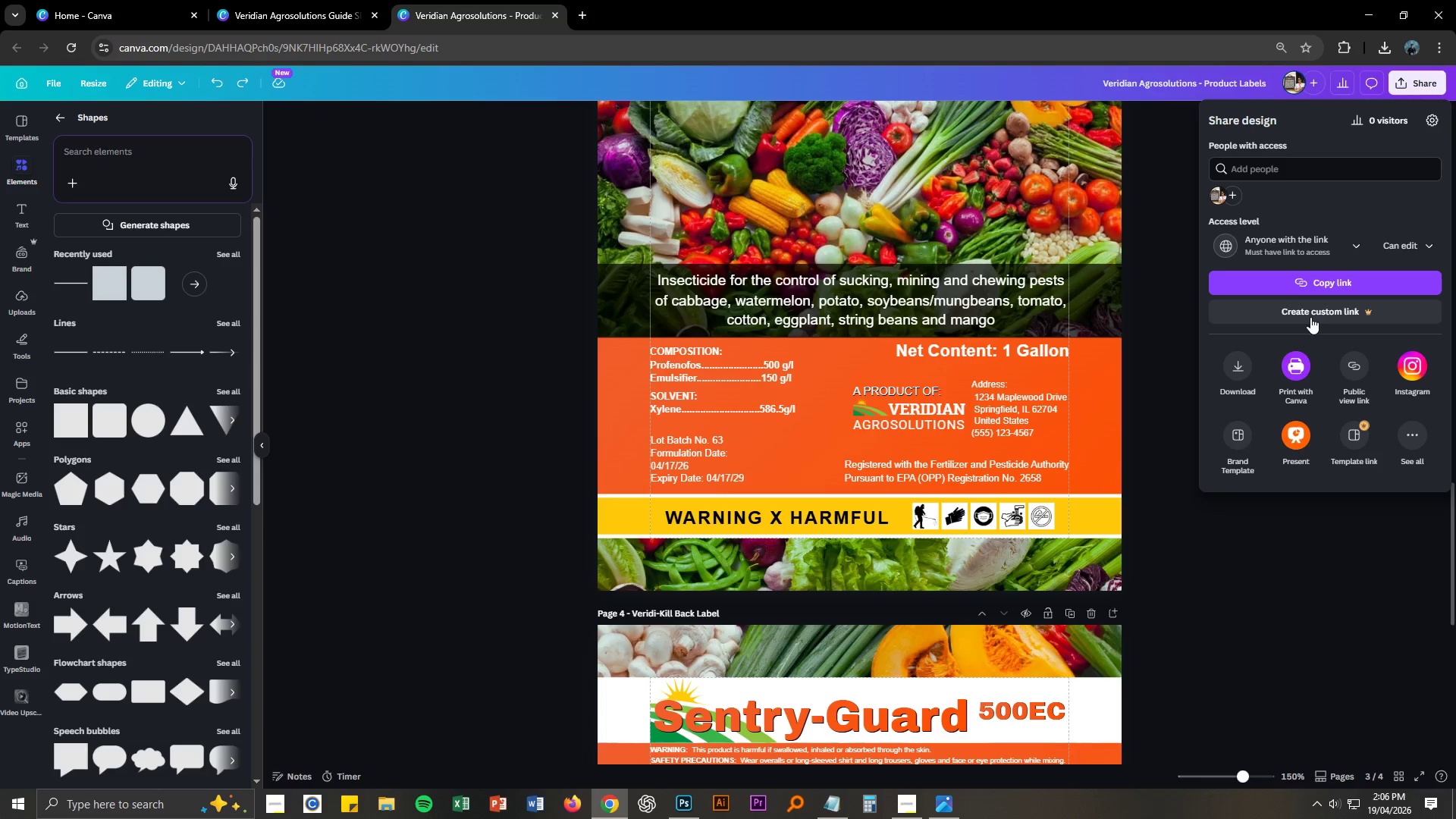 
left_click([1243, 385])
 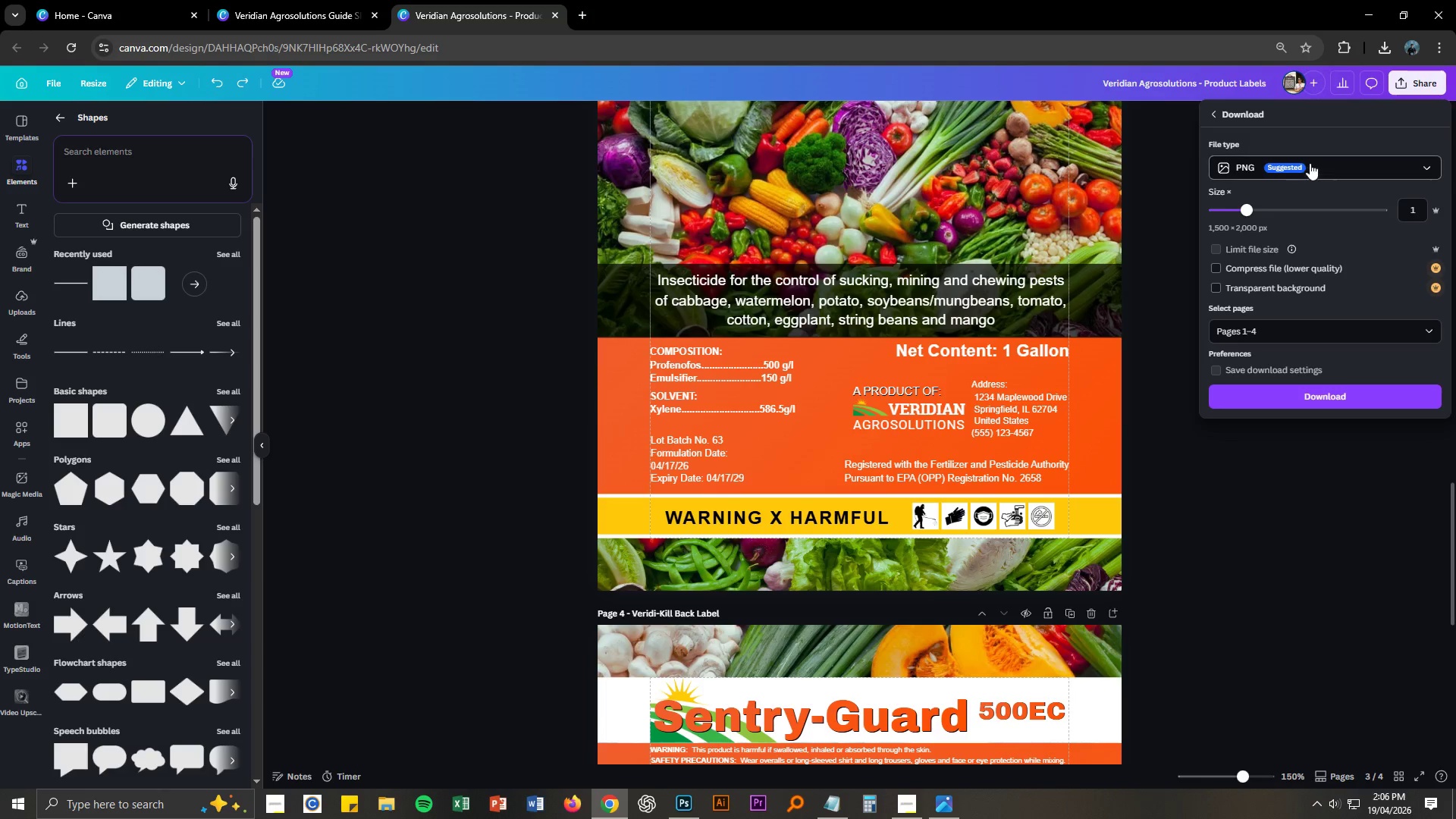 
left_click([1312, 176])